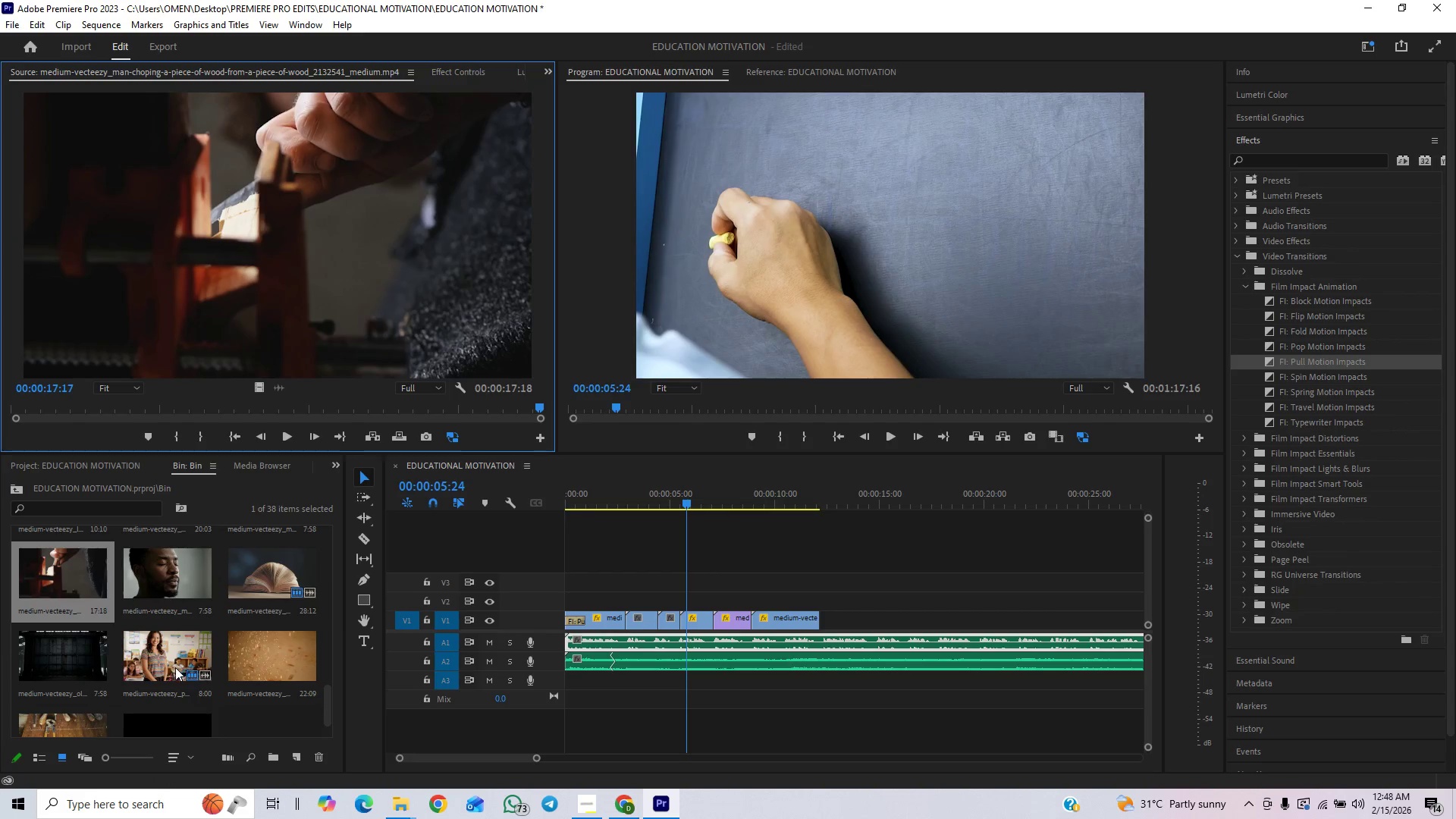 
scroll: coordinate [163, 667], scroll_direction: down, amount: 5.0
 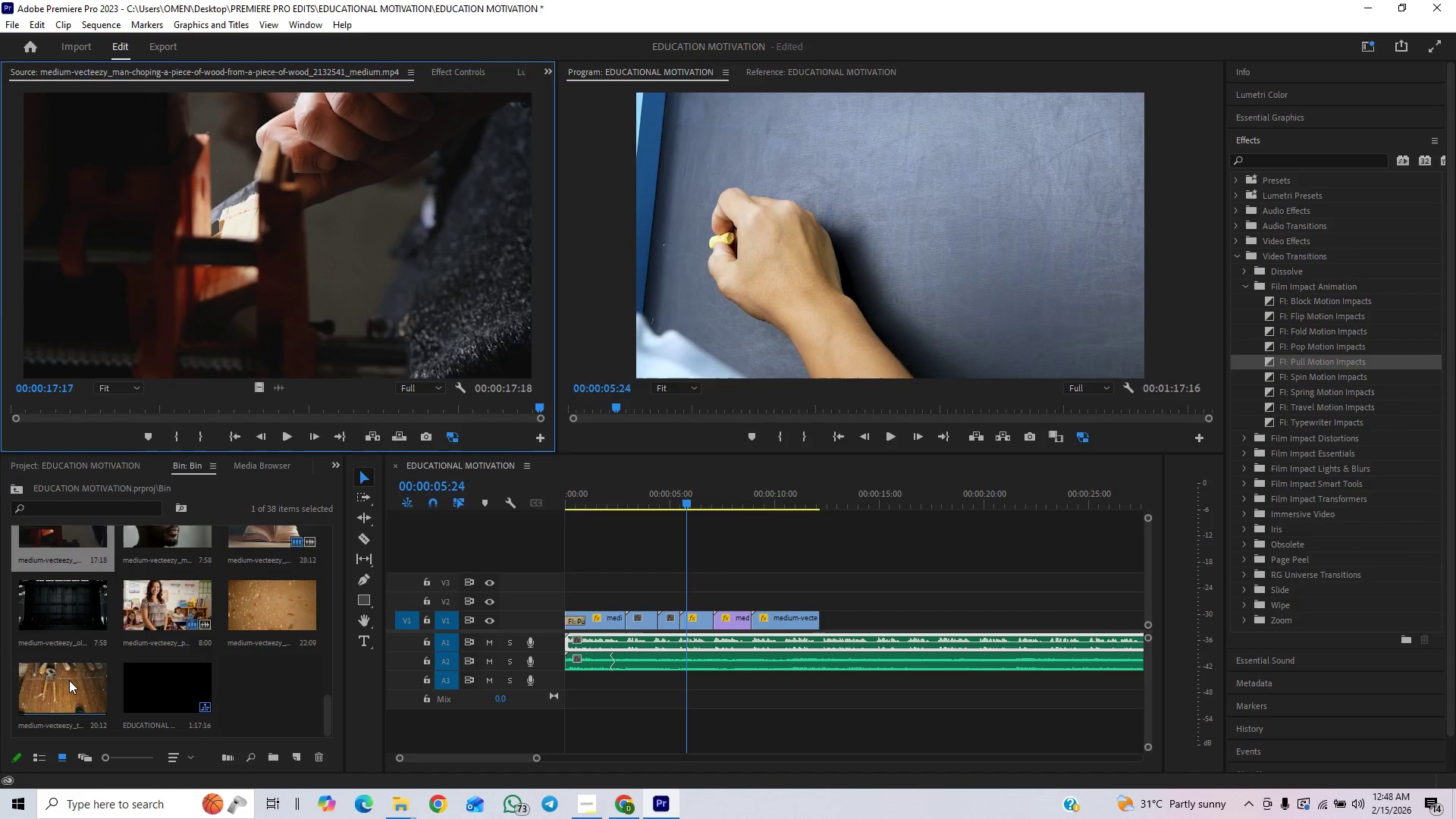 
double_click([69, 680])
 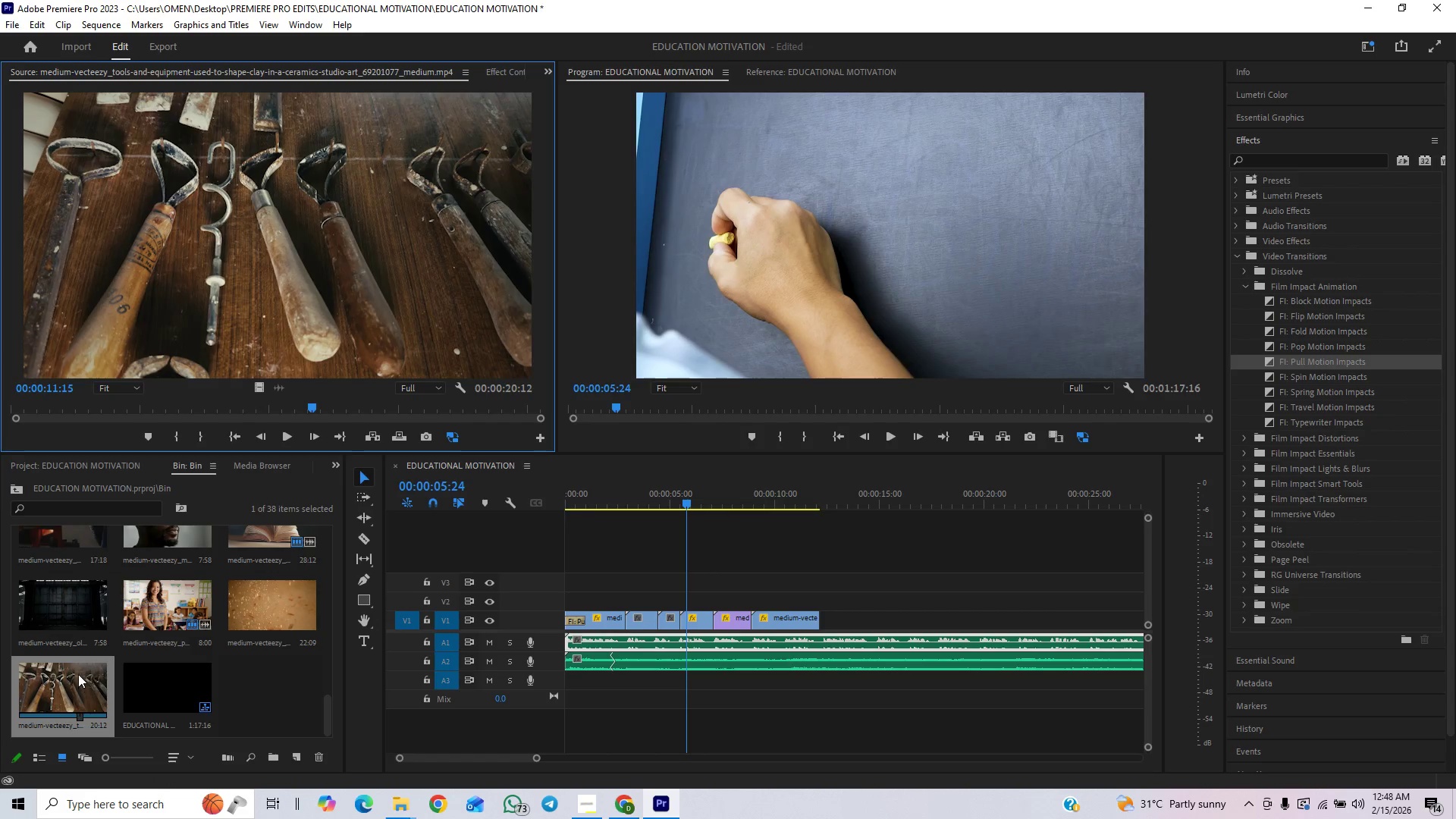 
mouse_move([99, 654])
 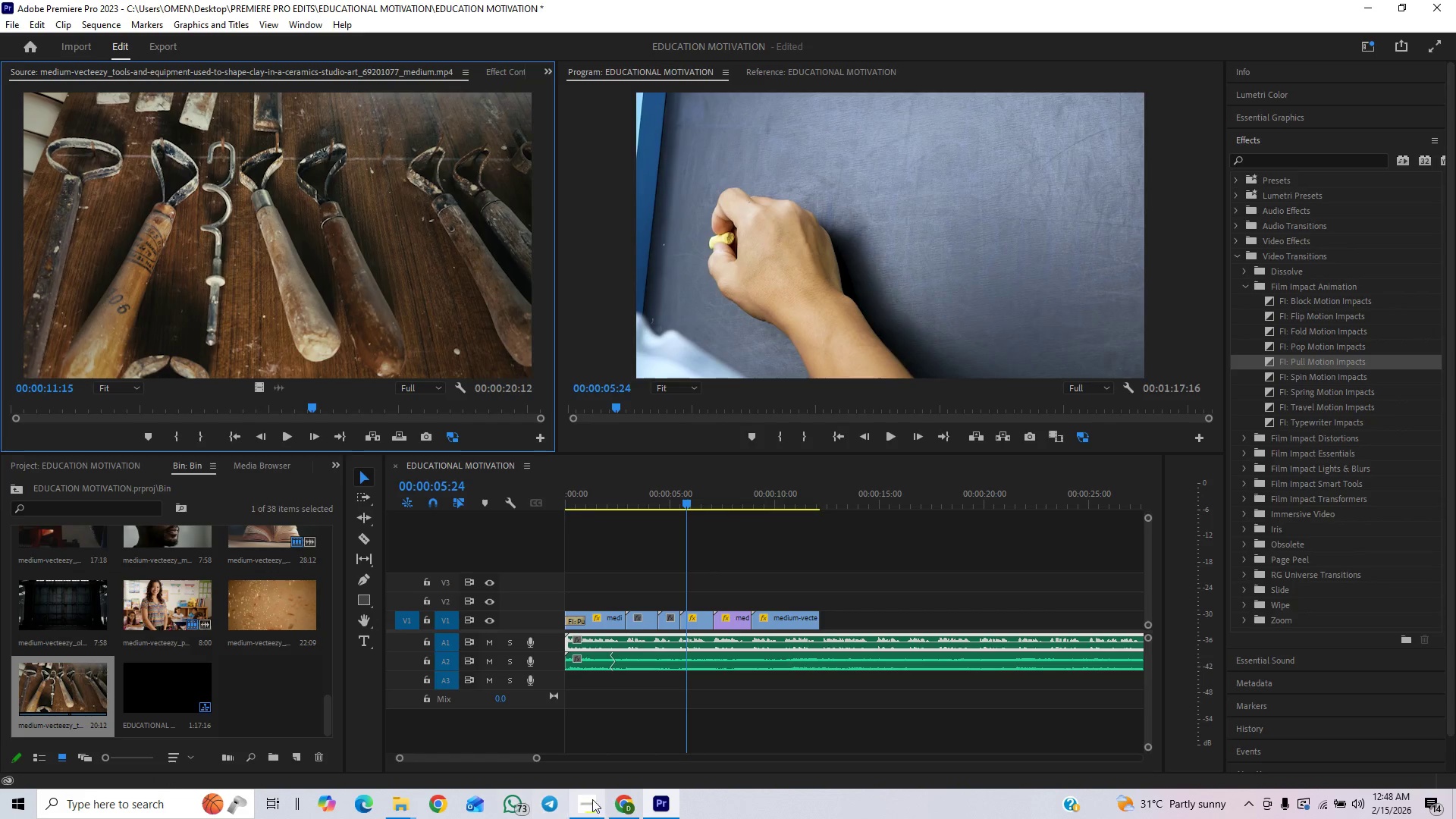 
left_click([595, 806])
 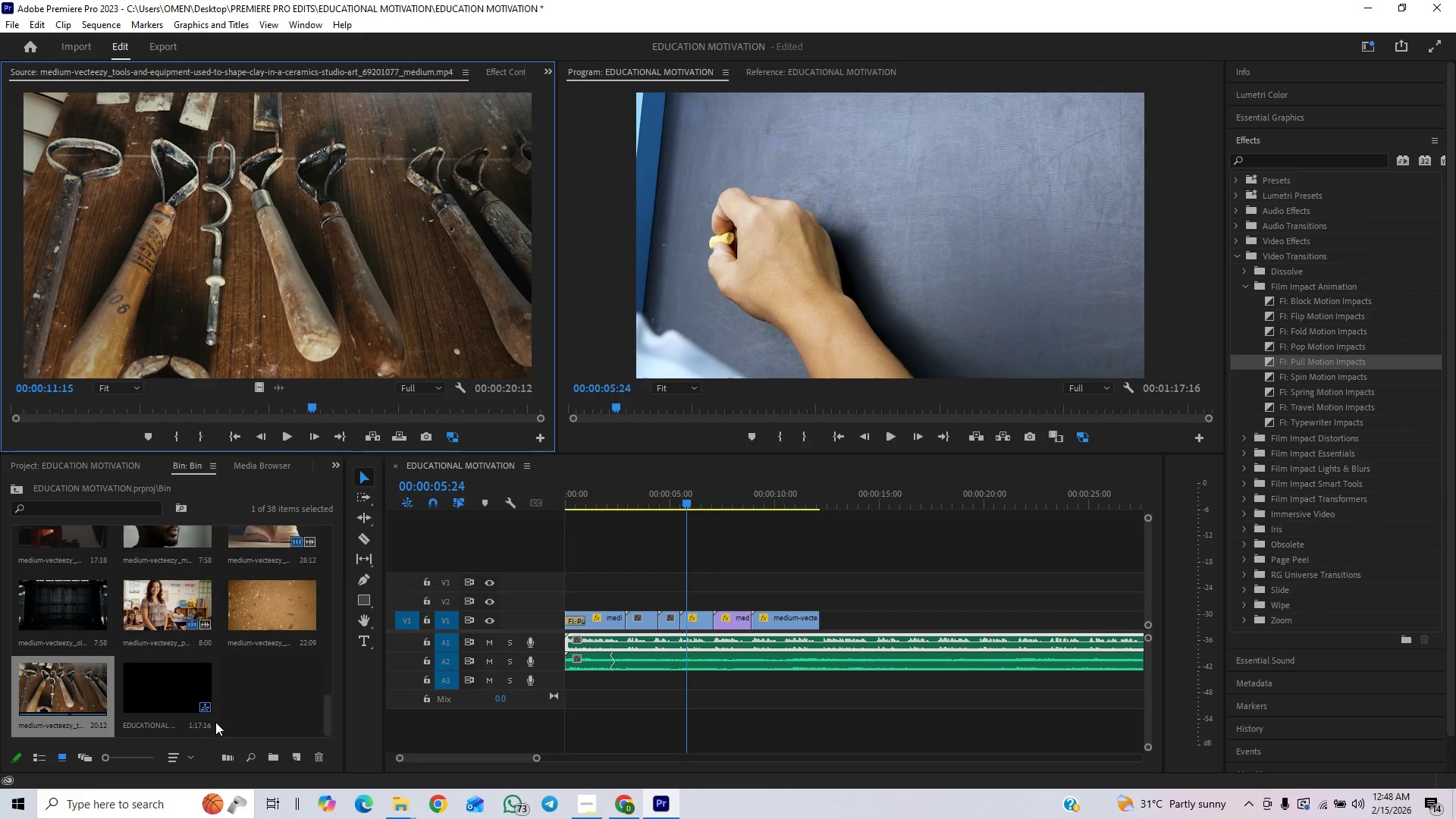 
wait(13.41)
 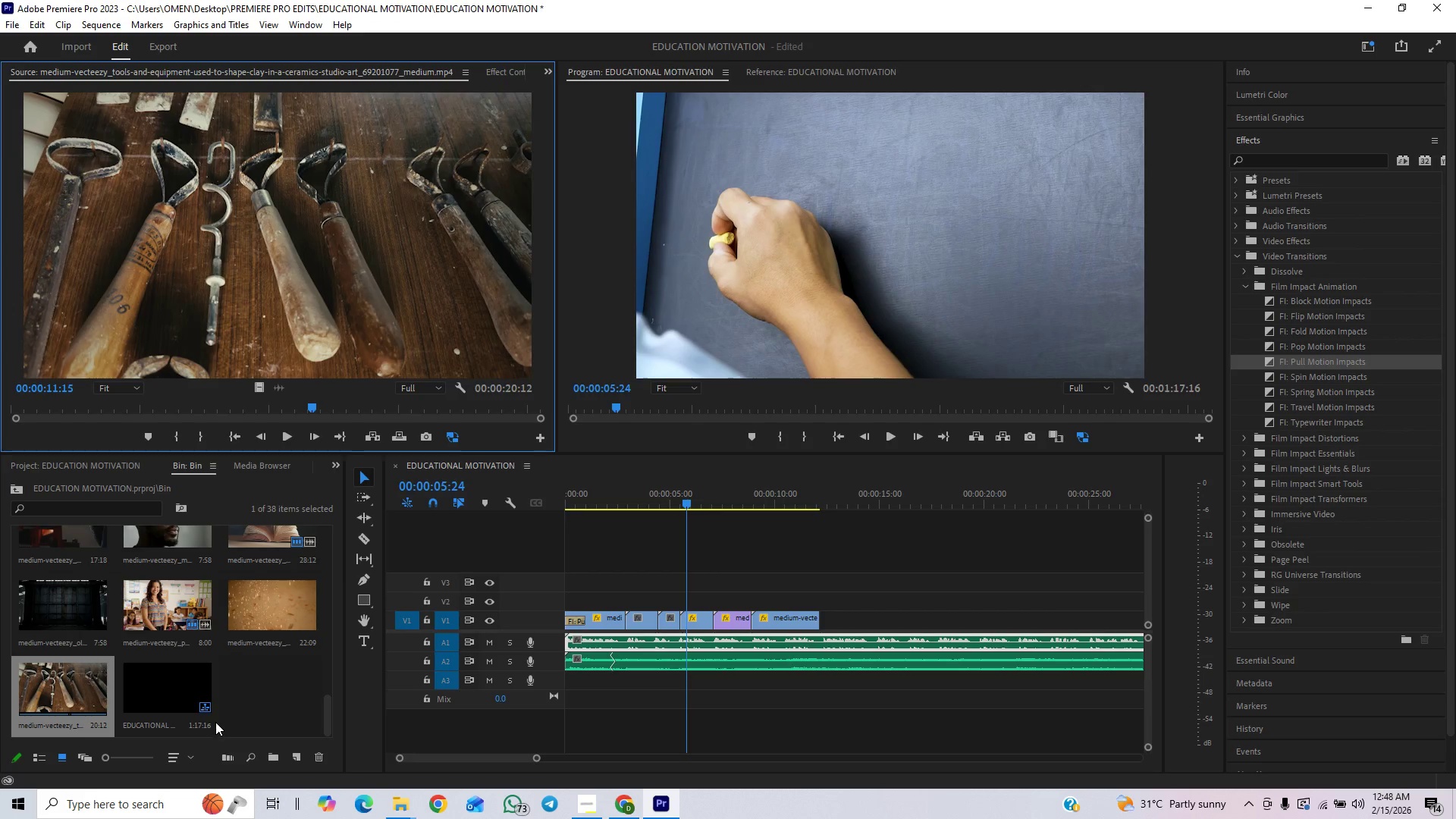 
left_click_drag(start_coordinate=[273, 407], to_coordinate=[0, 426])
 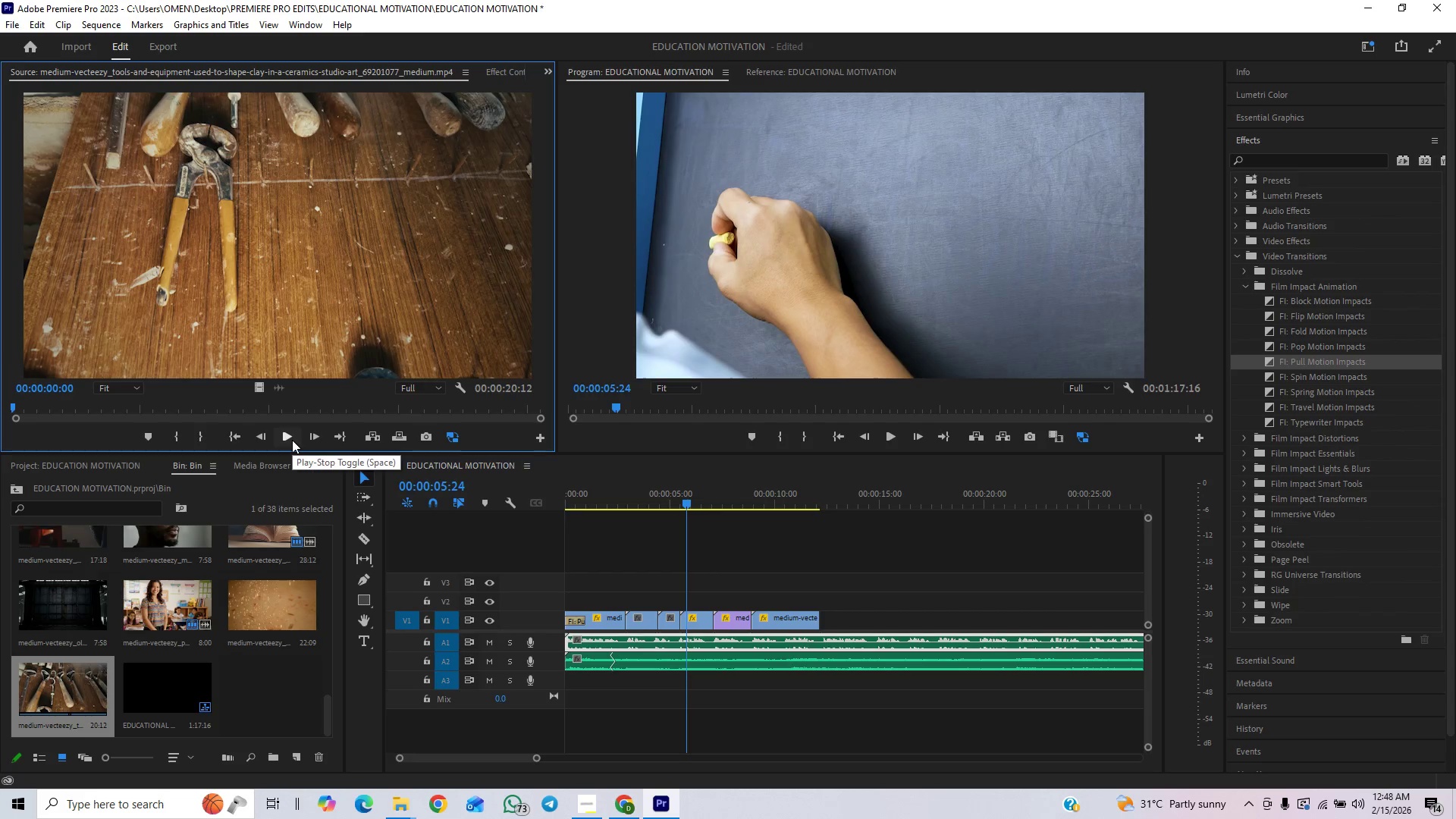 
left_click([292, 440])
 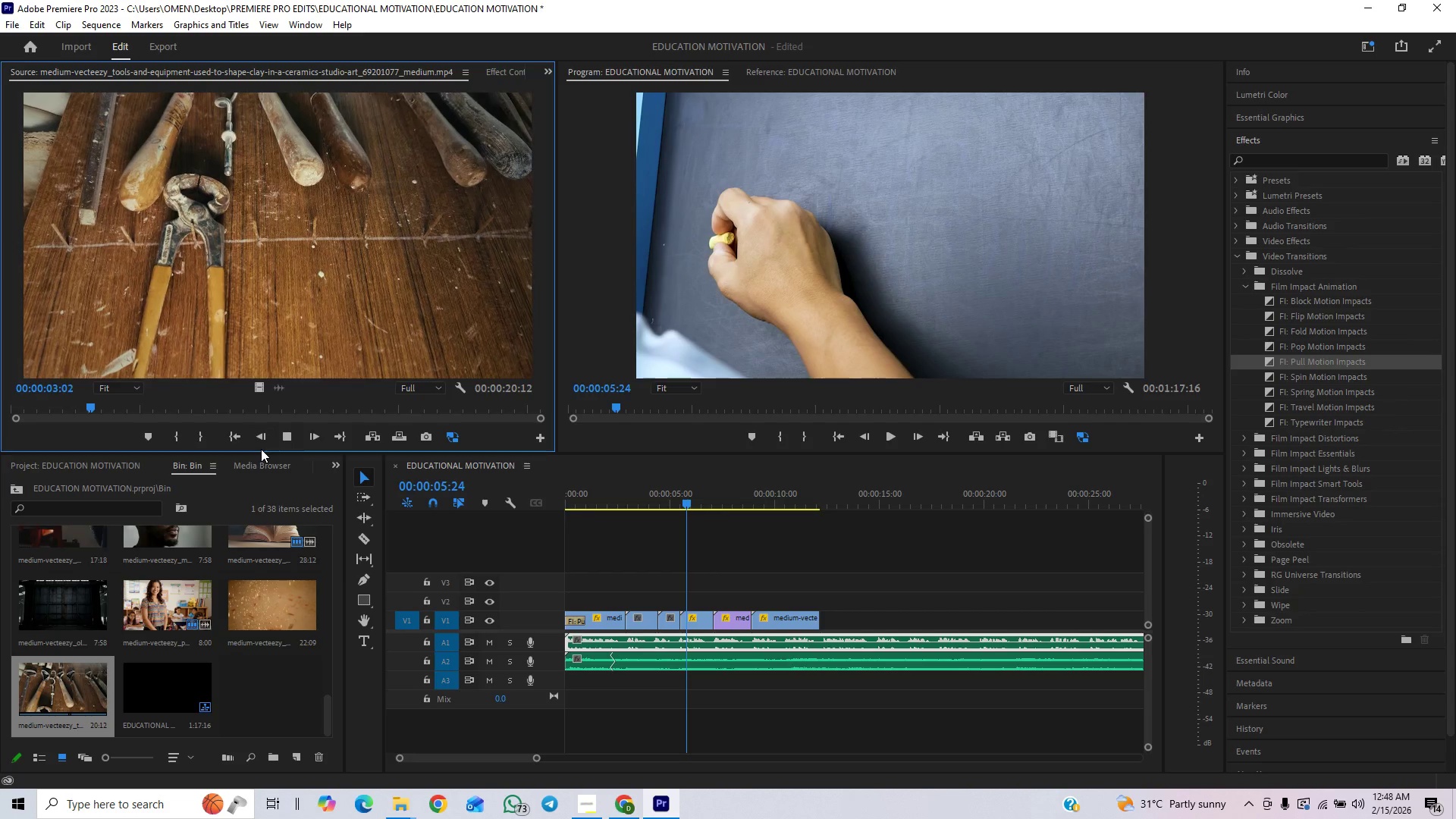 
wait(5.03)
 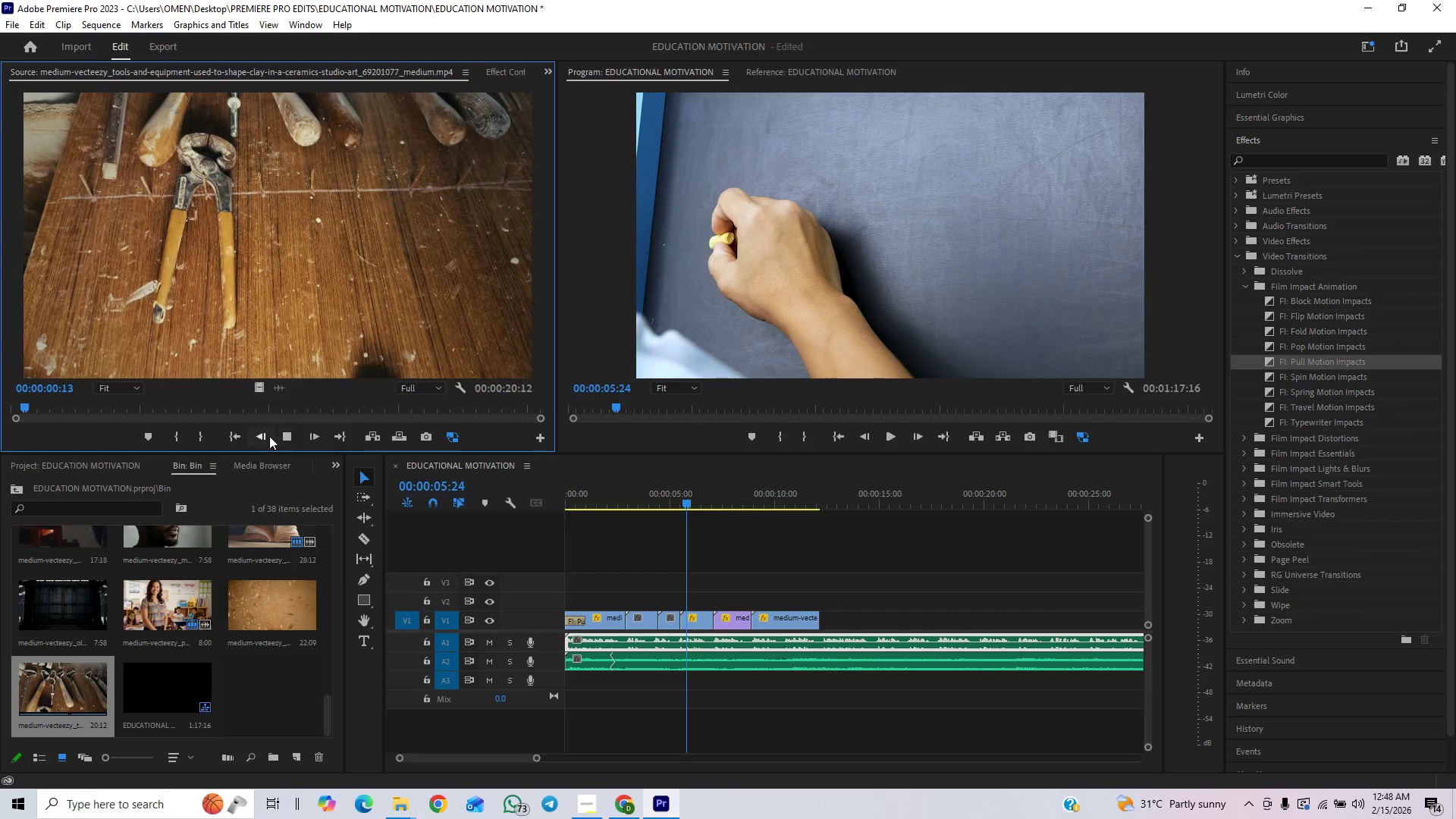 
left_click([287, 440])
 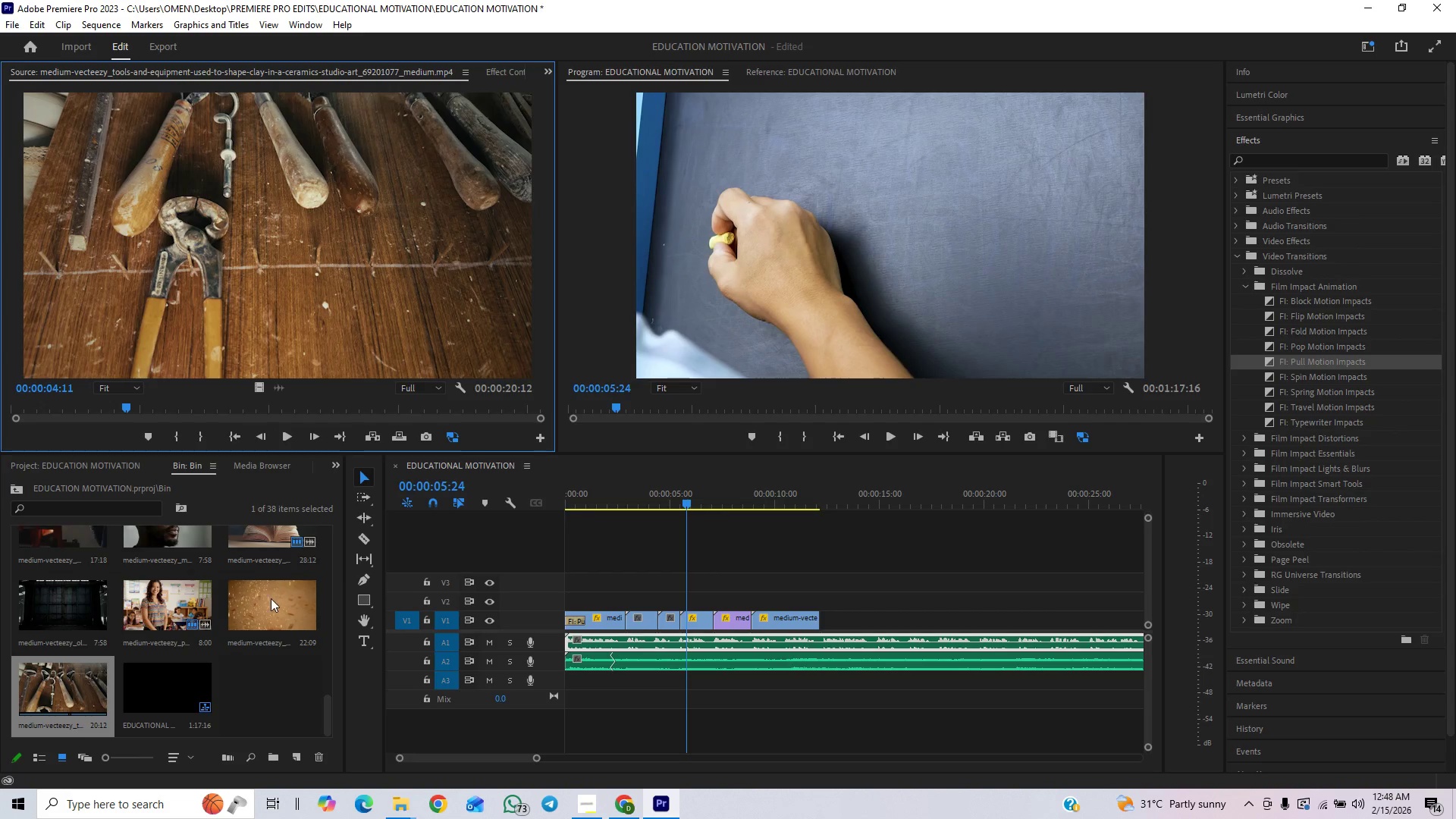 
left_click_drag(start_coordinate=[269, 602], to_coordinate=[175, 241])
 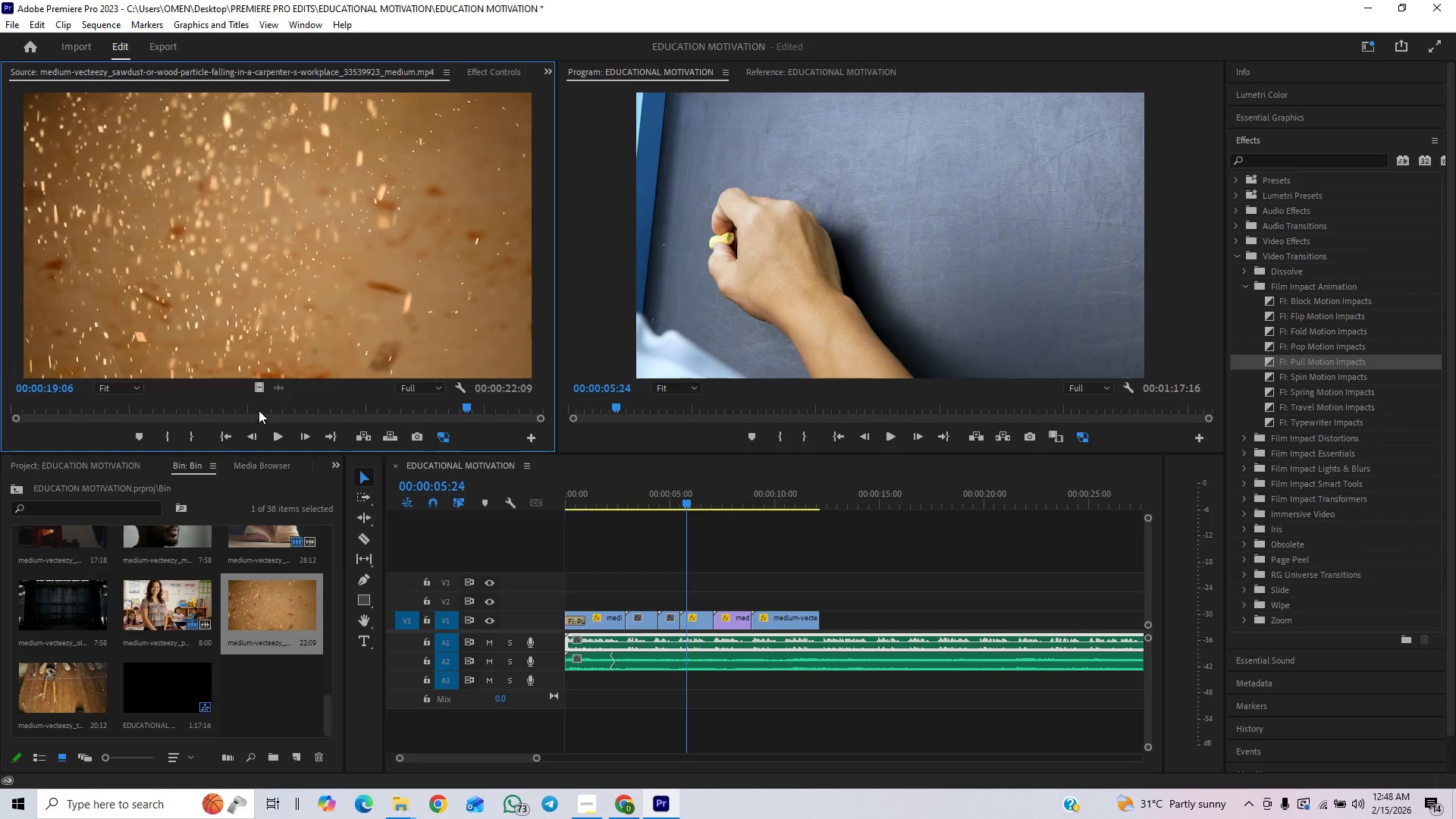 
left_click_drag(start_coordinate=[256, 391], to_coordinate=[824, 615])
 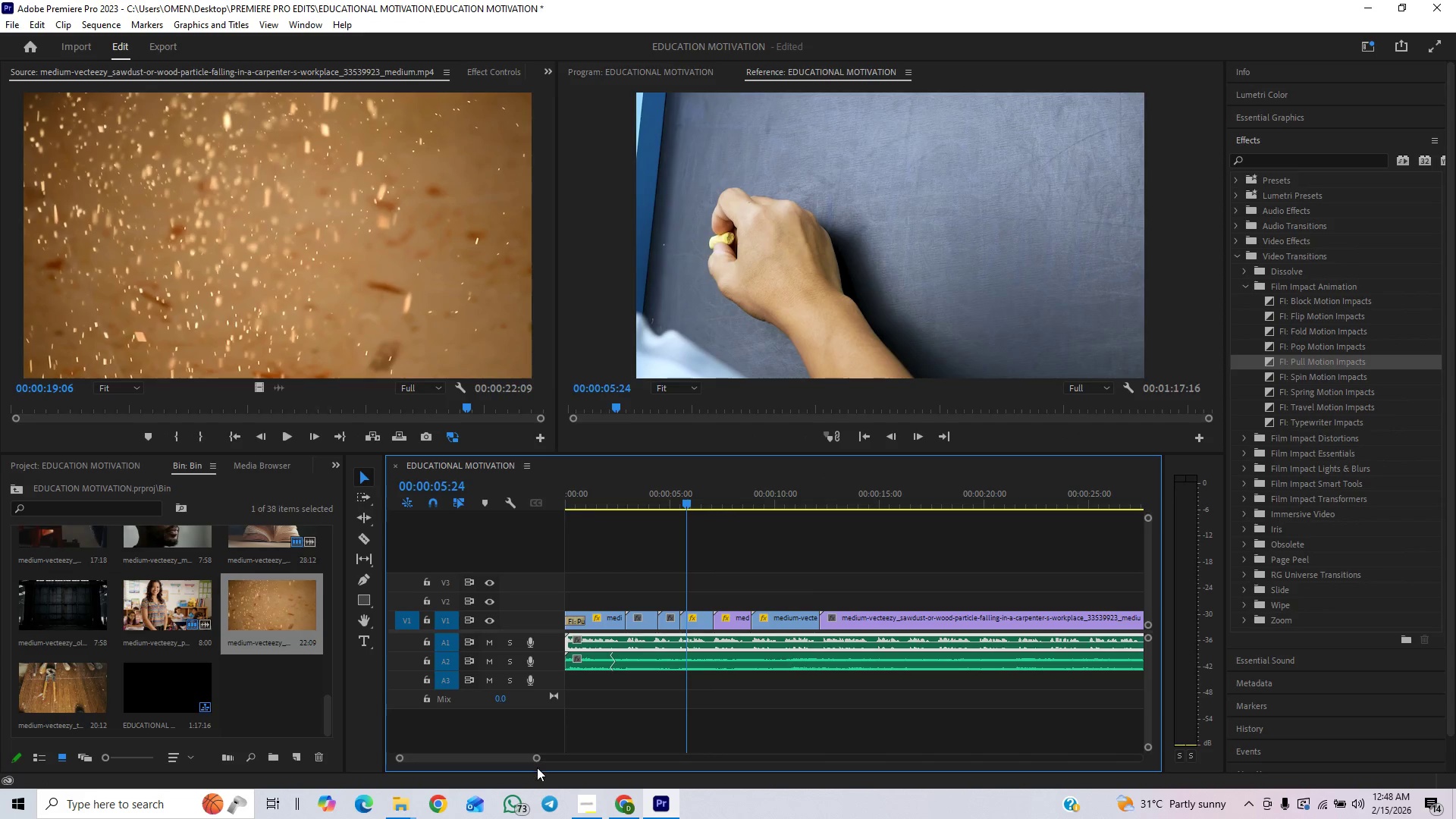 
left_click_drag(start_coordinate=[536, 761], to_coordinate=[570, 756])
 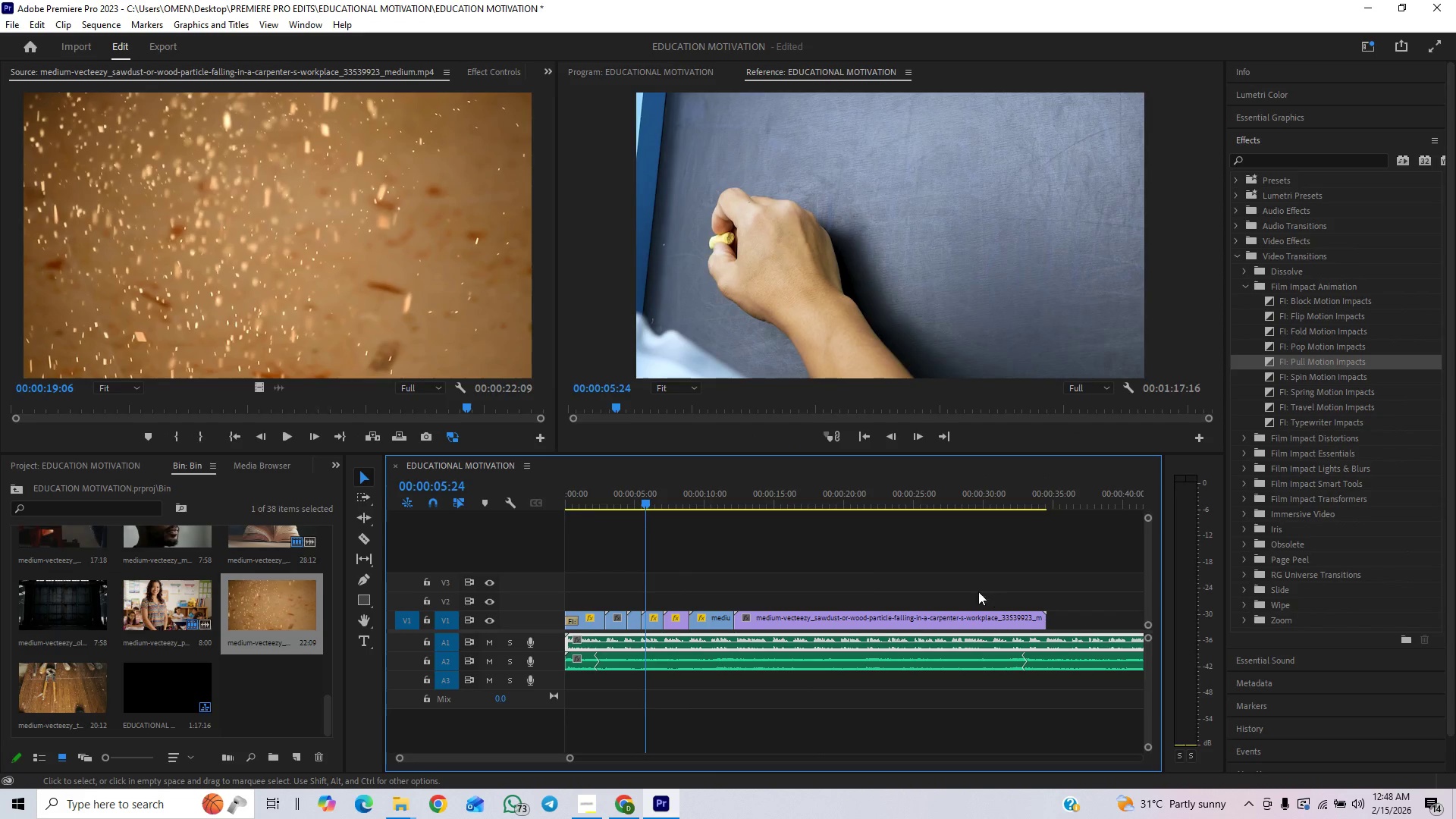 
left_click_drag(start_coordinate=[730, 496], to_coordinate=[789, 511])
 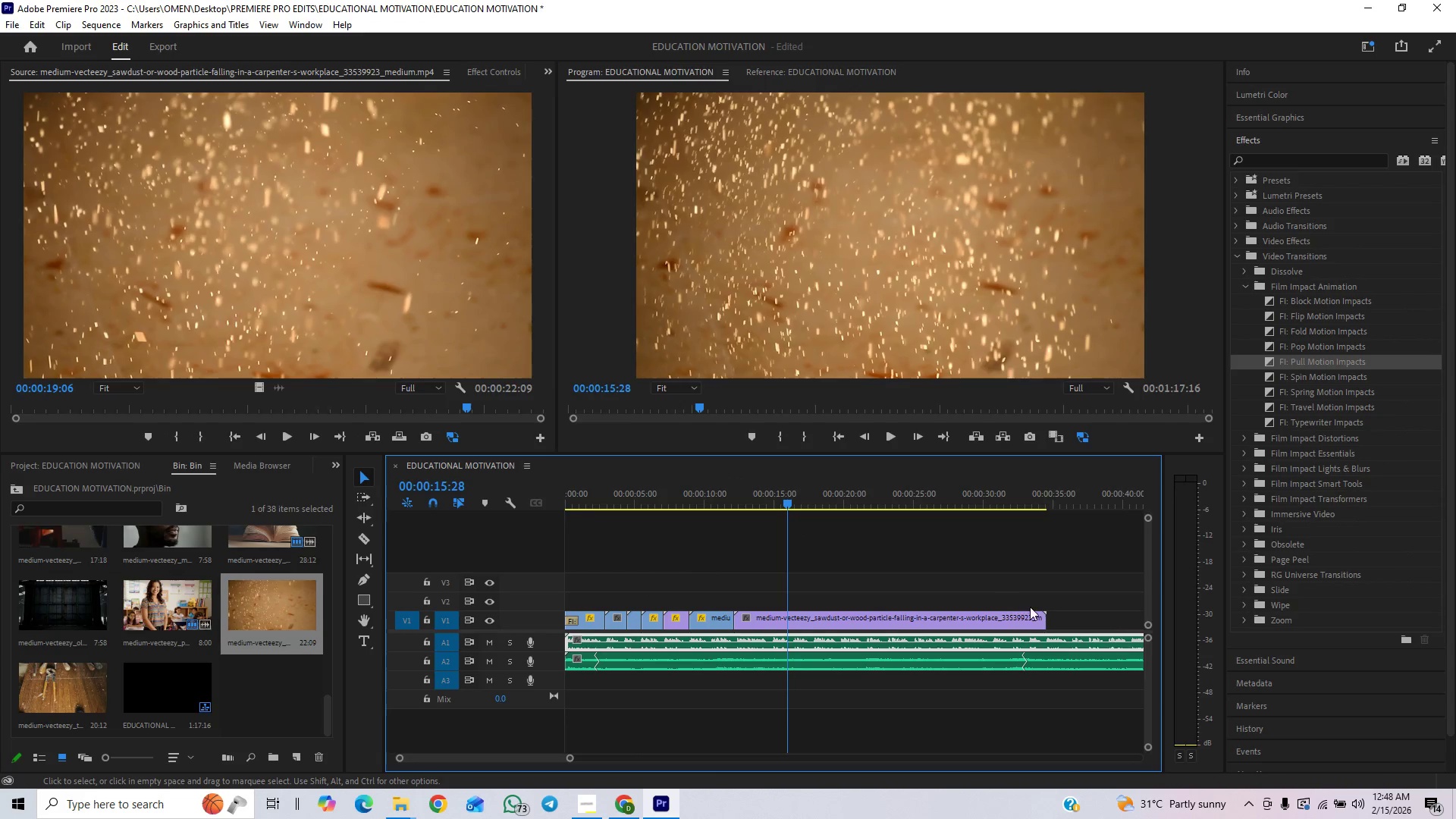 
left_click_drag(start_coordinate=[1048, 617], to_coordinate=[788, 627])
 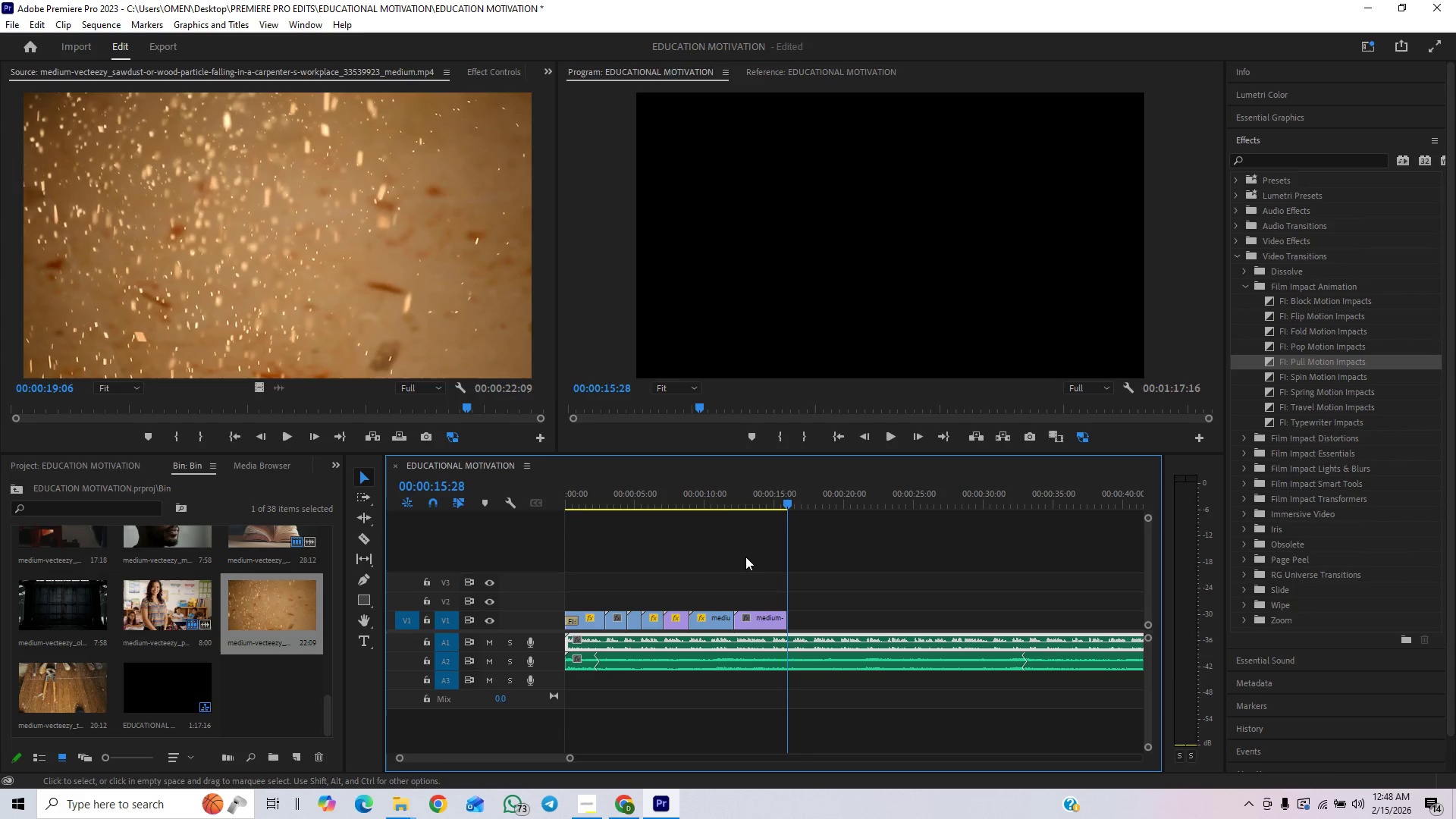 
left_click([720, 504])
 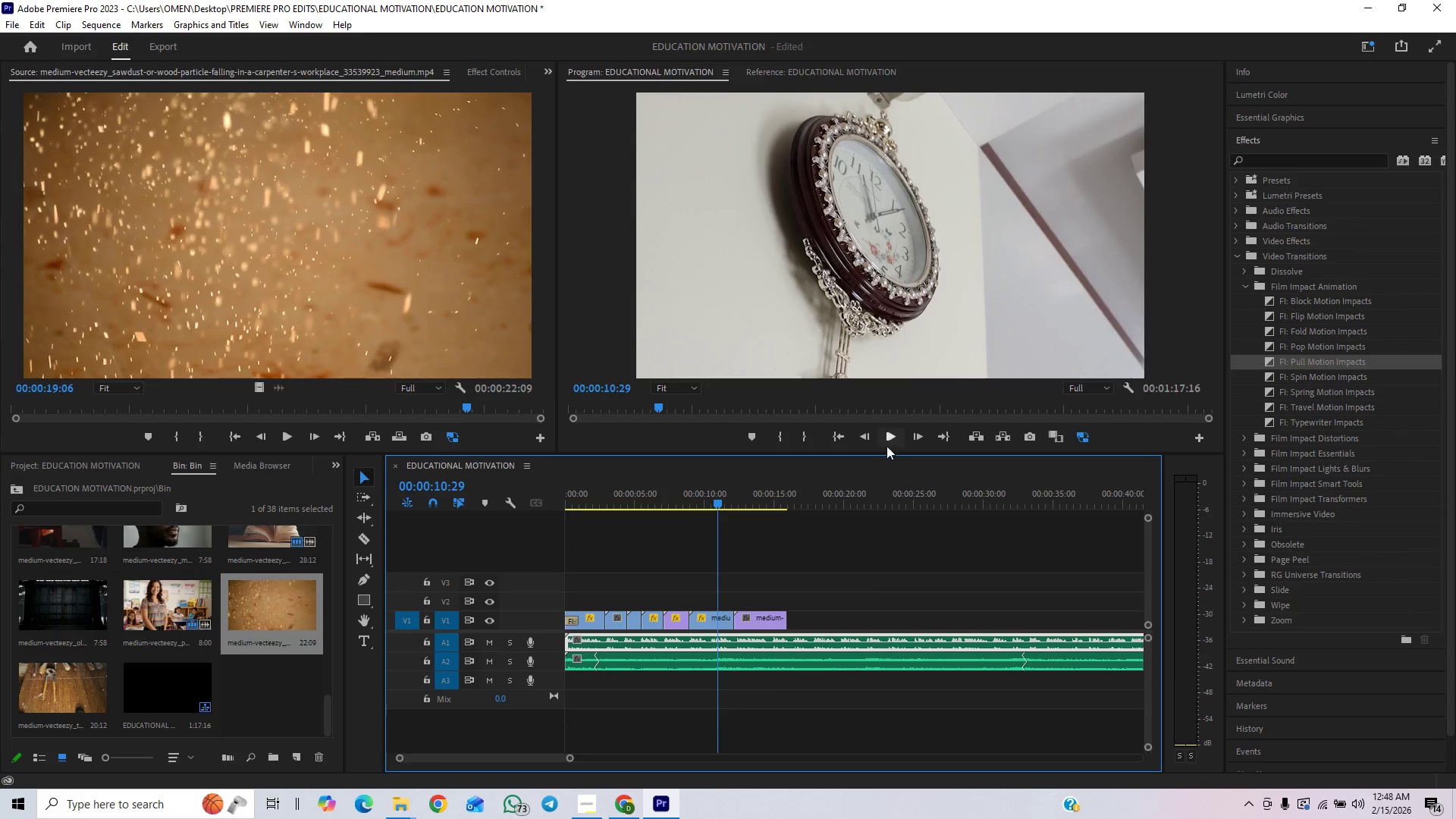 
left_click([890, 440])
 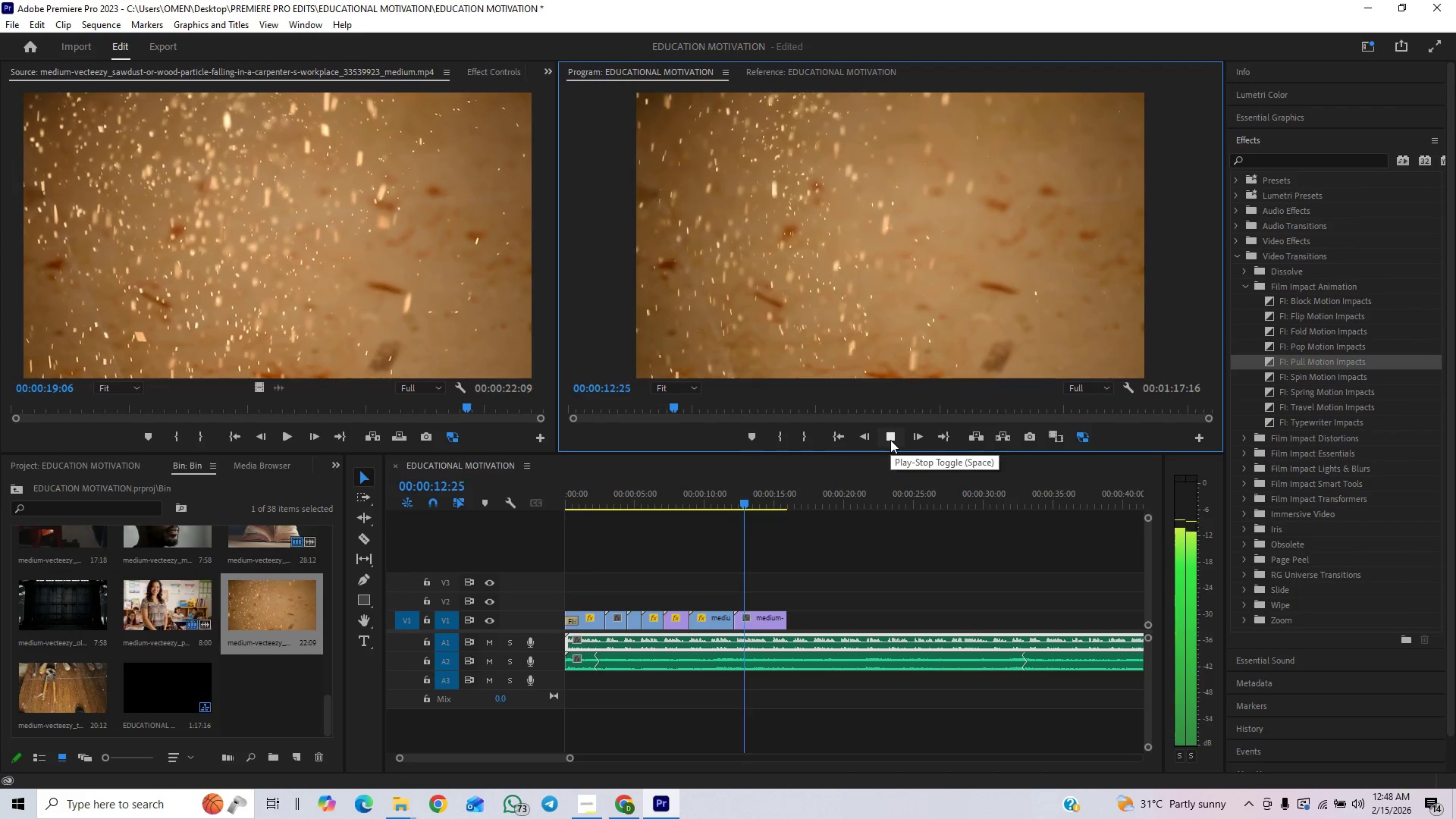 
left_click([890, 440])
 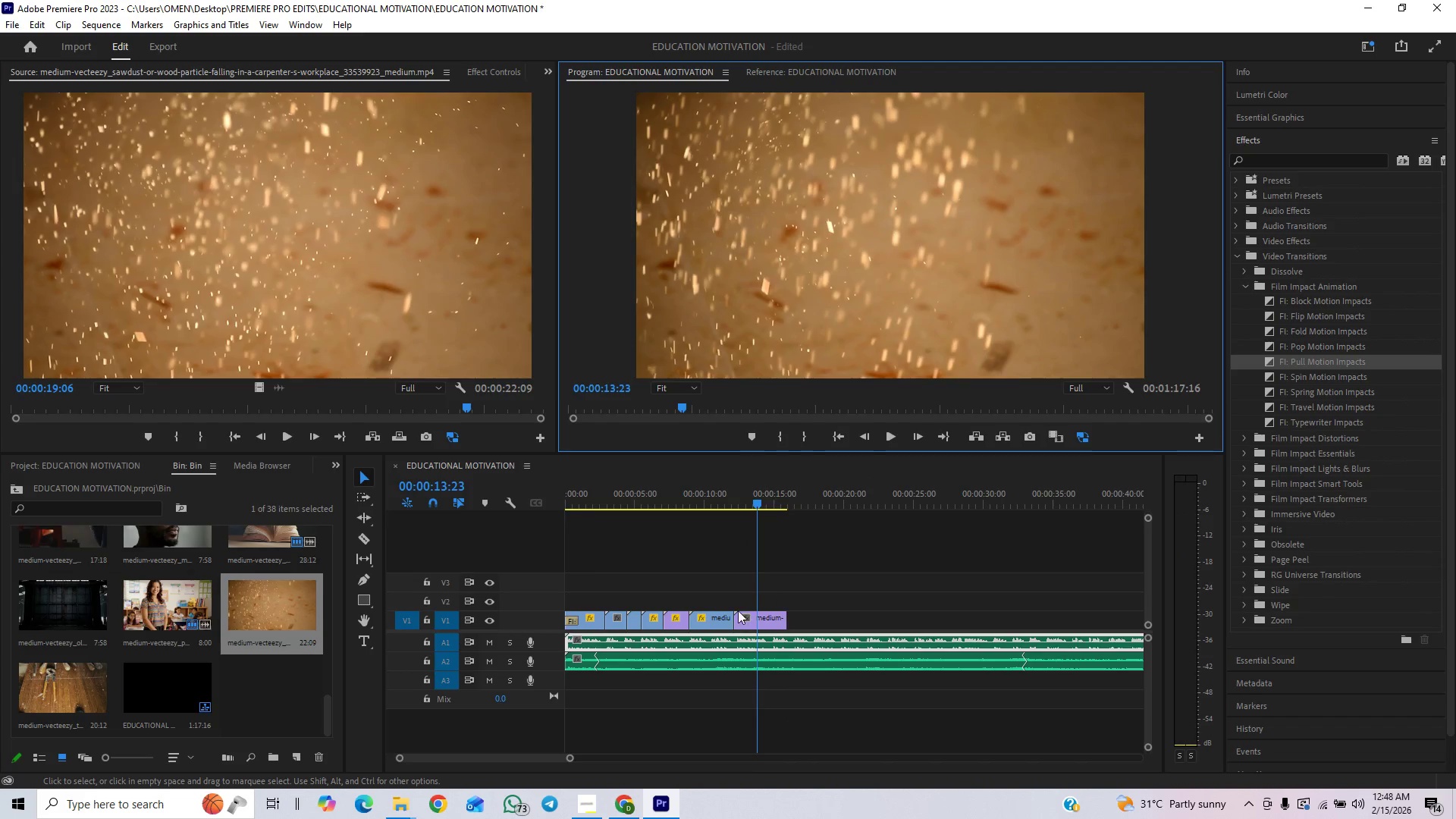 
left_click_drag(start_coordinate=[738, 614], to_coordinate=[749, 623])
 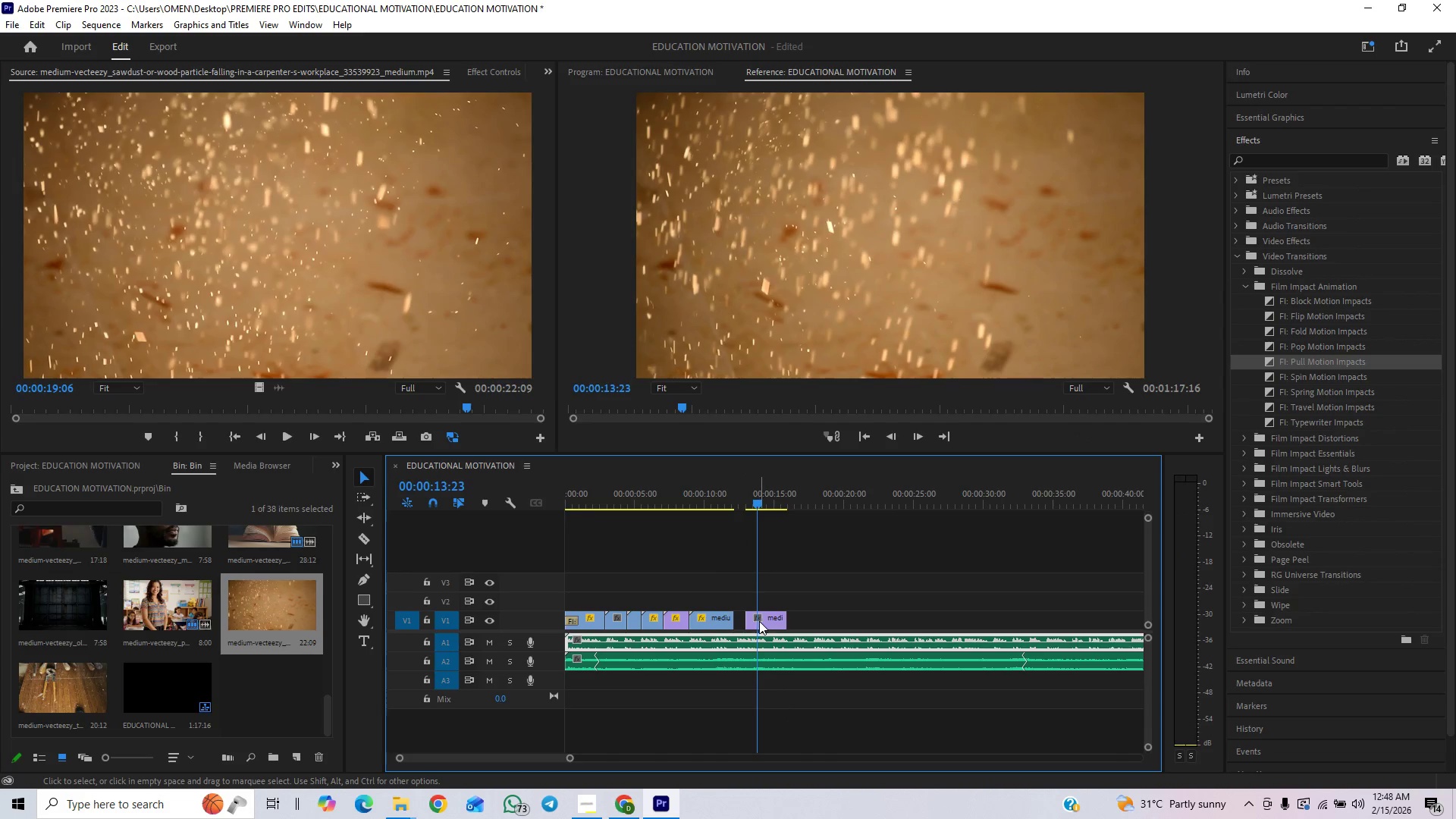 
left_click_drag(start_coordinate=[762, 621], to_coordinate=[754, 623])
 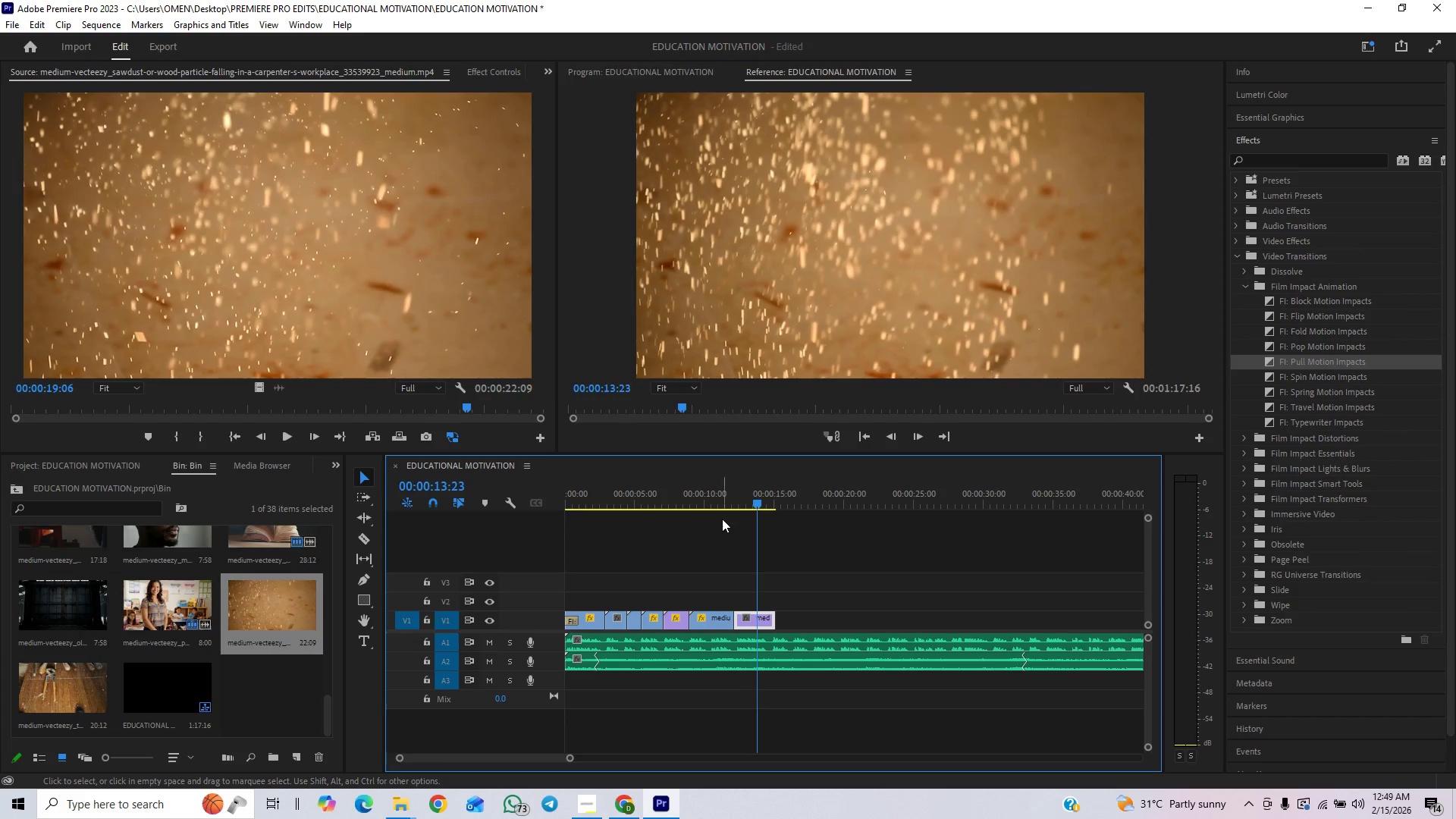 
left_click([716, 500])
 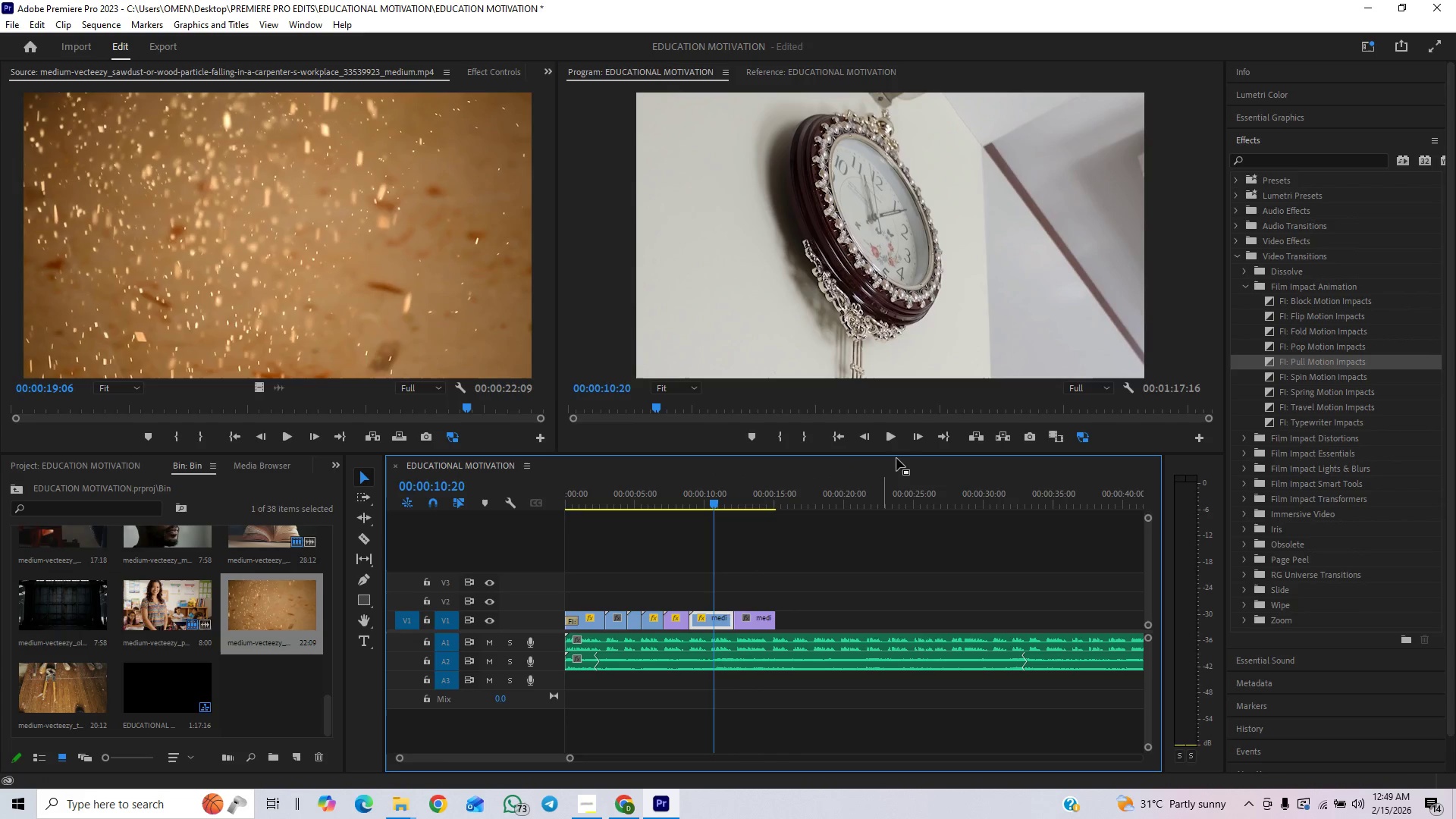 
wait(6.59)
 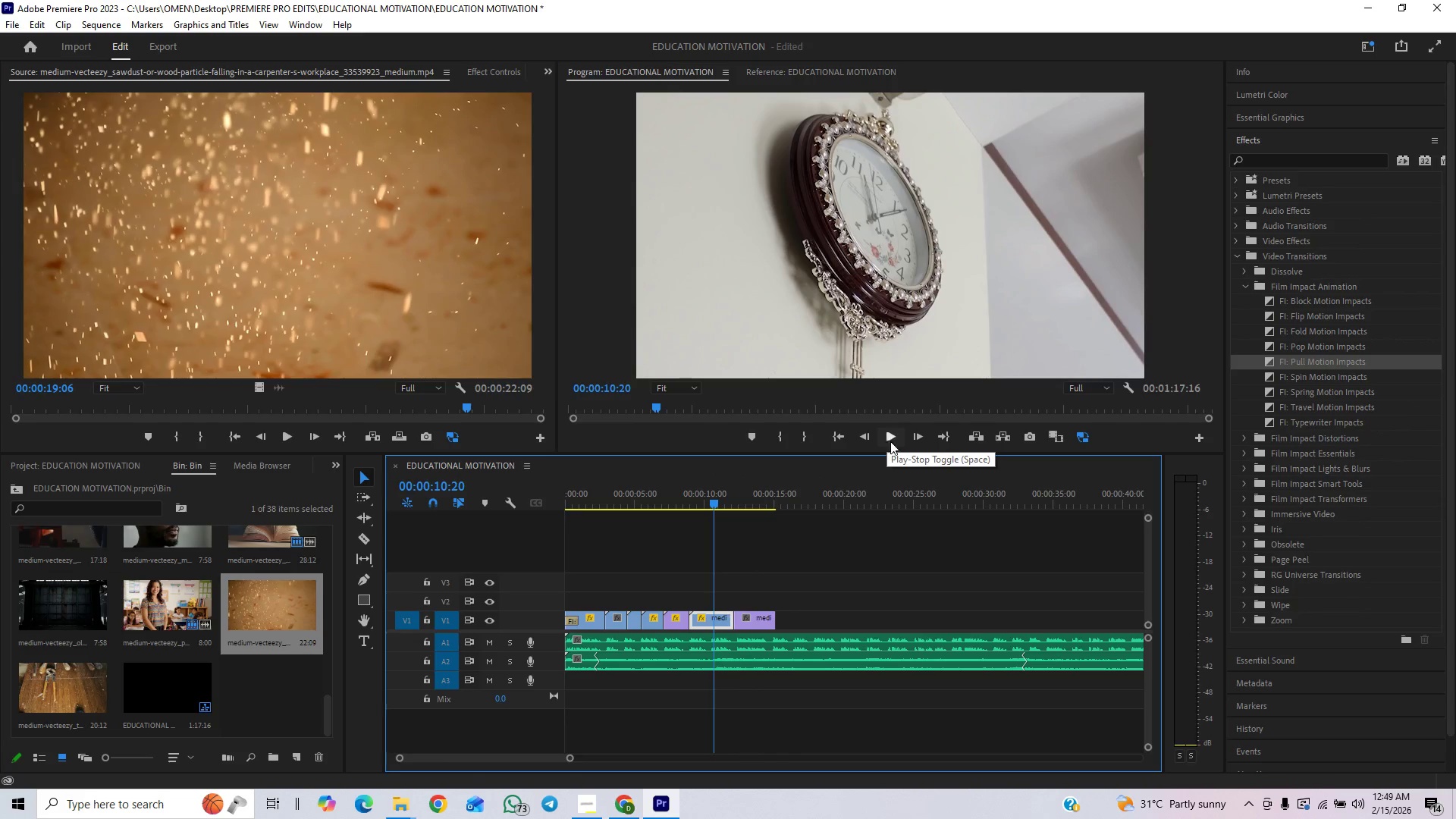 
left_click_drag(start_coordinate=[757, 616], to_coordinate=[810, 616])
 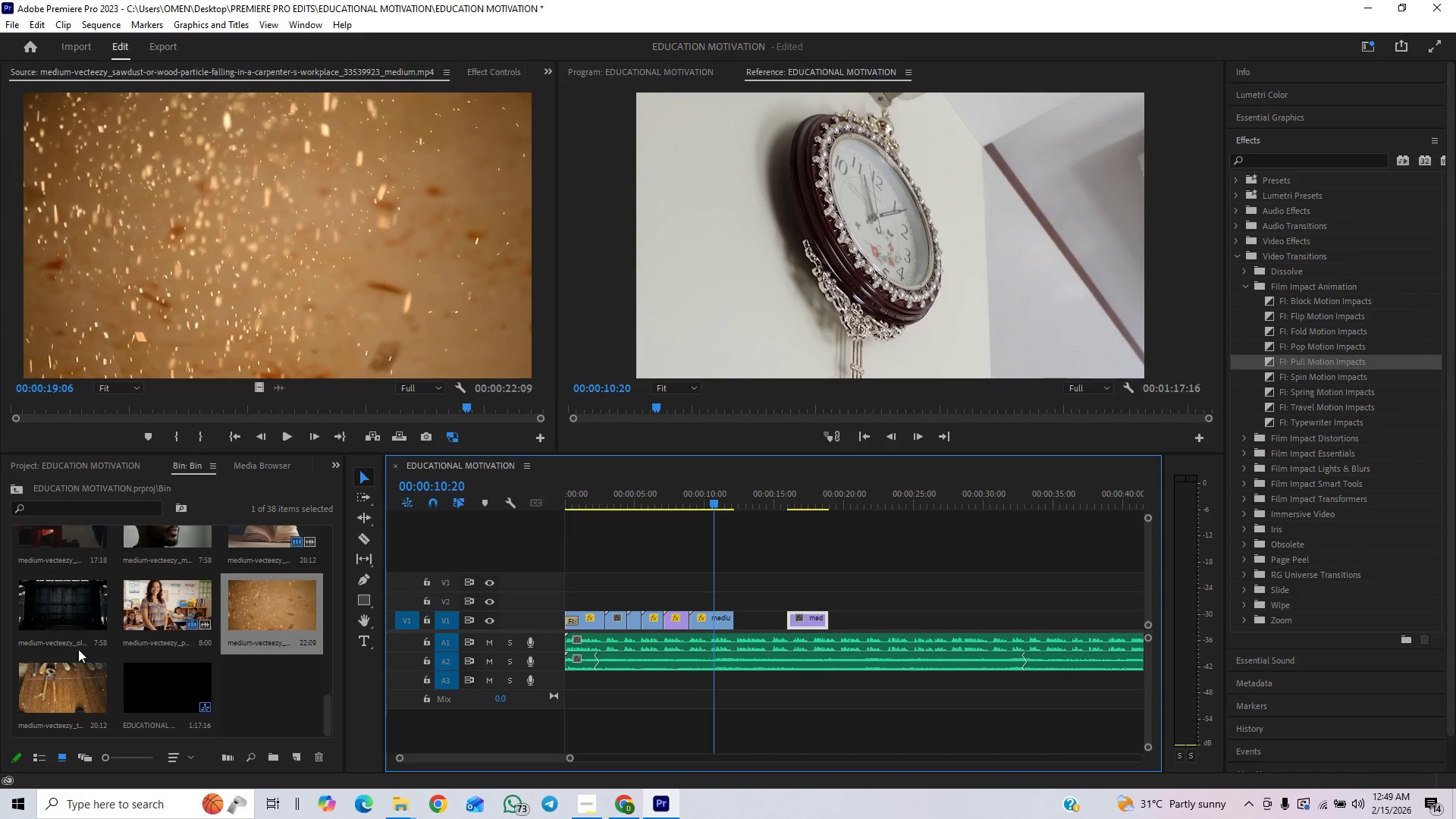 
double_click([49, 614])
 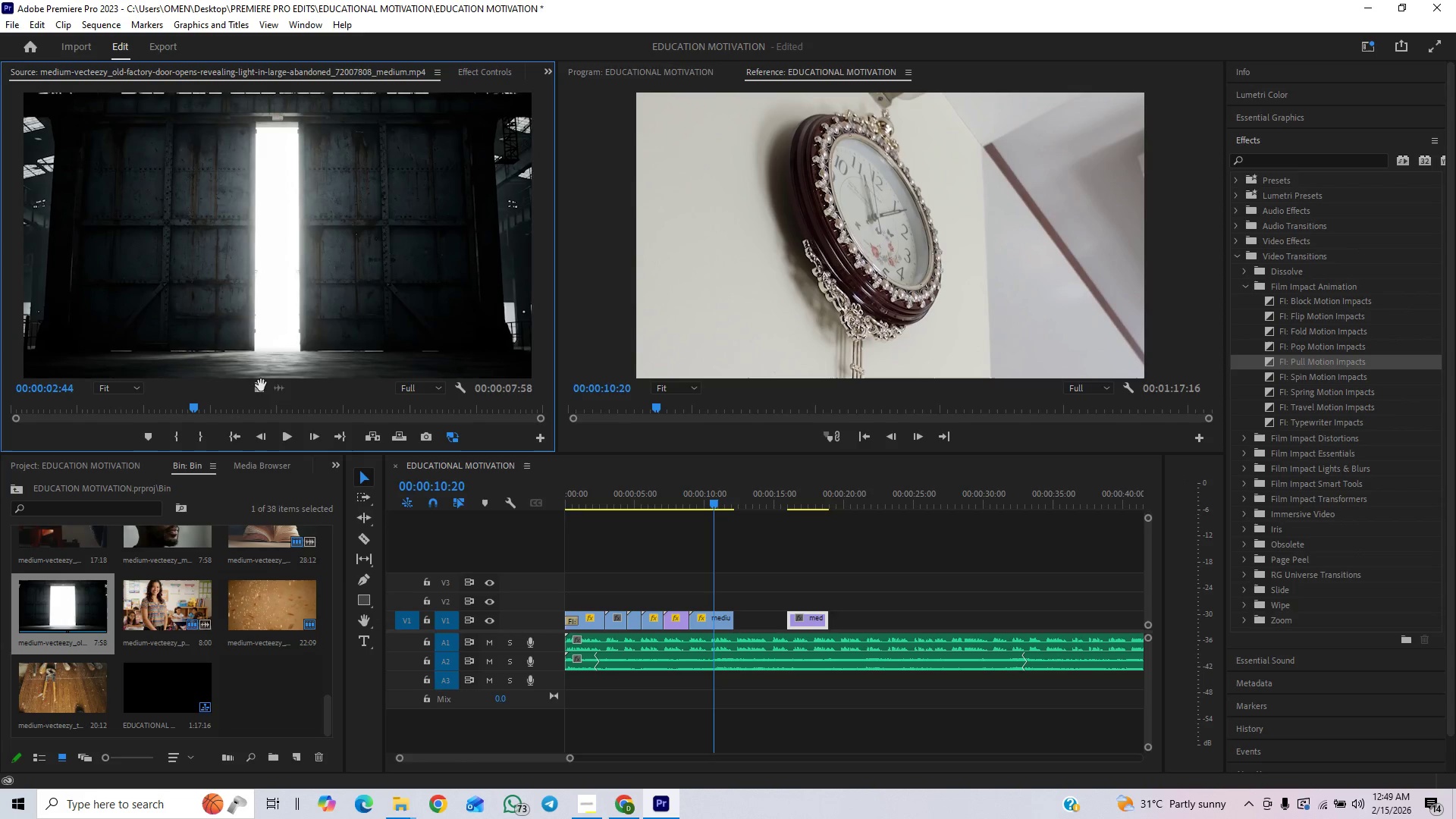 
left_click_drag(start_coordinate=[260, 386], to_coordinate=[741, 604])
 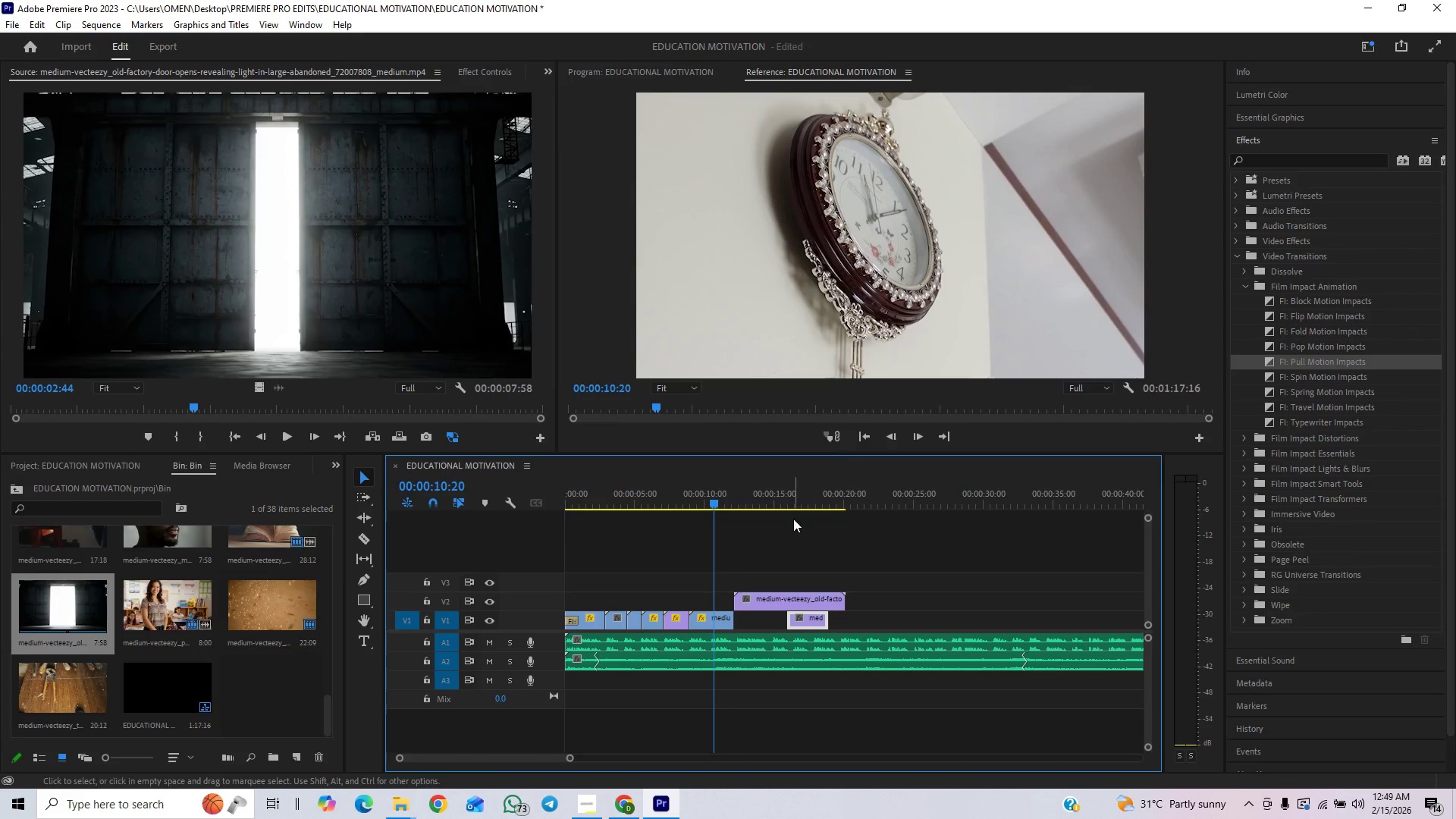 
left_click_drag(start_coordinate=[737, 500], to_coordinate=[702, 513])
 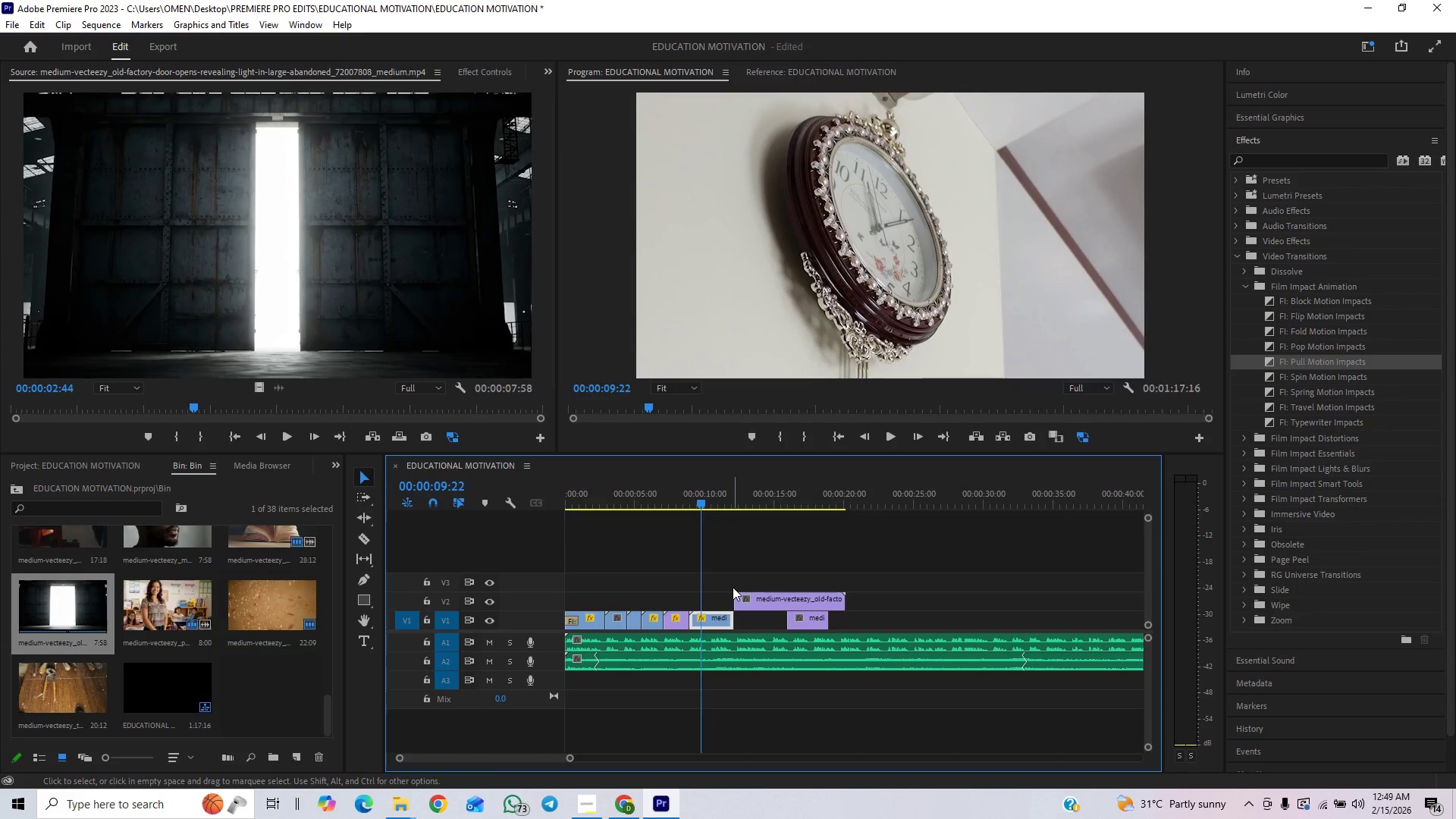 
left_click([887, 434])
 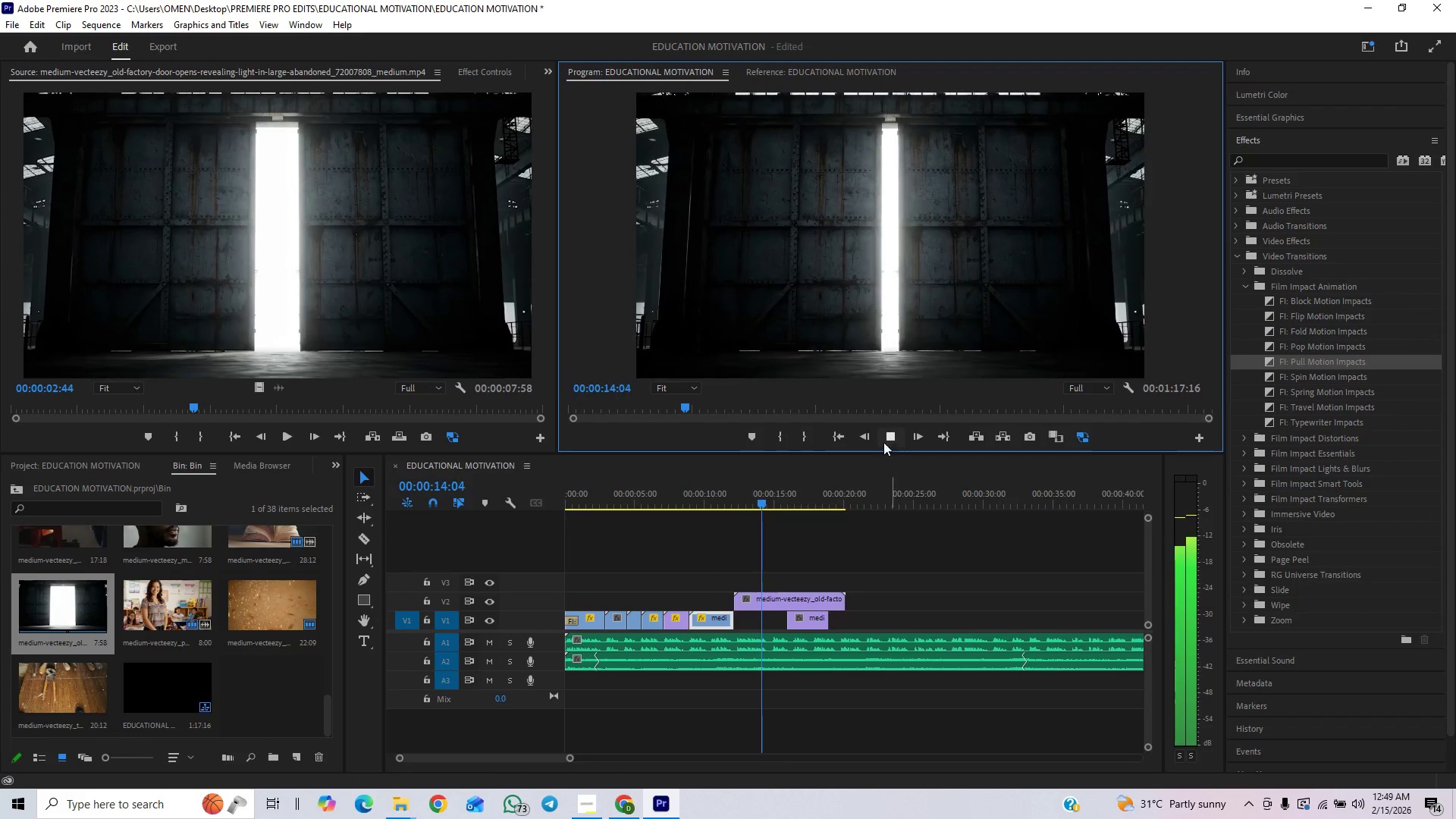 
wait(6.17)
 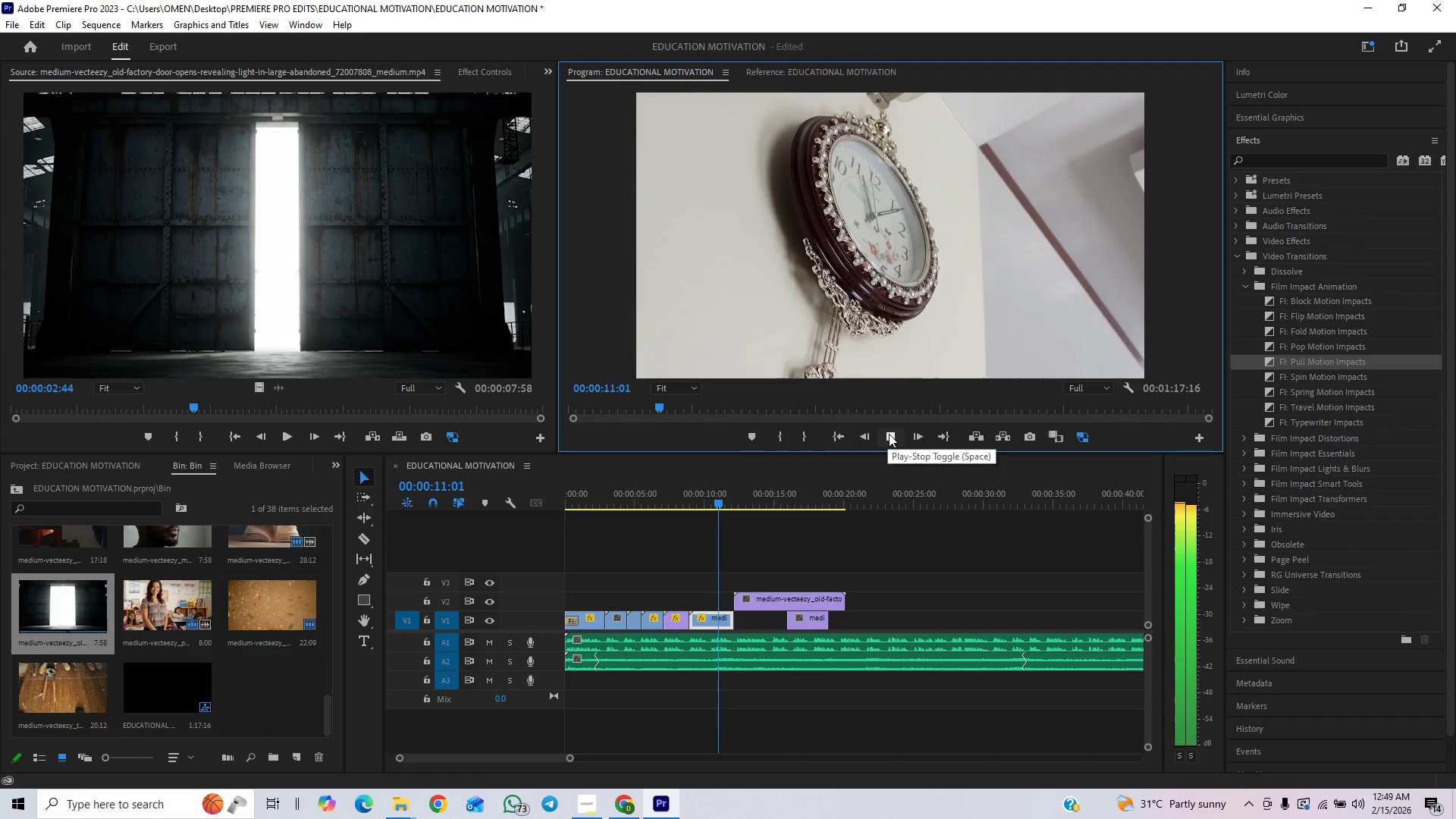 
left_click([889, 431])
 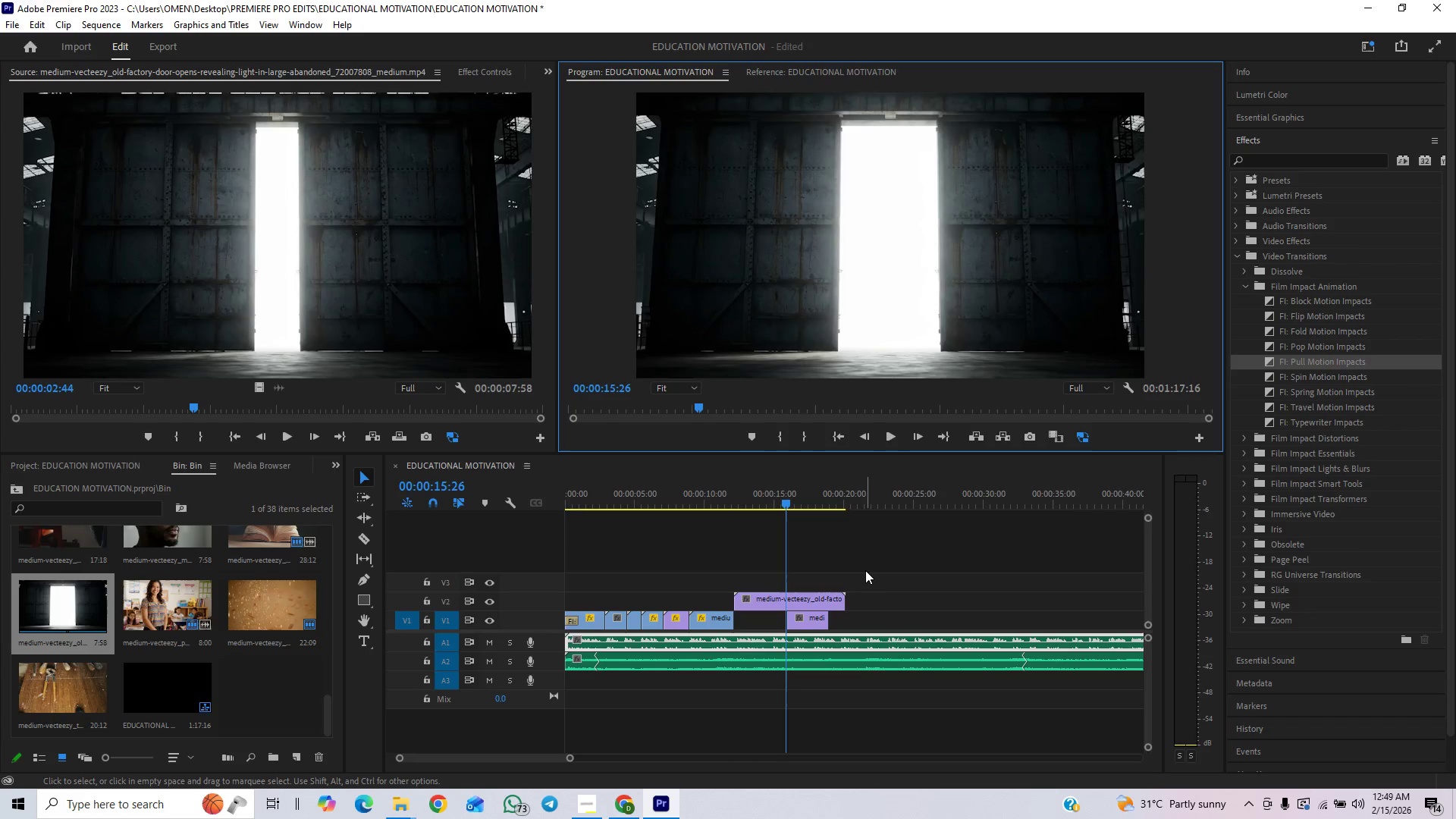 
wait(8.69)
 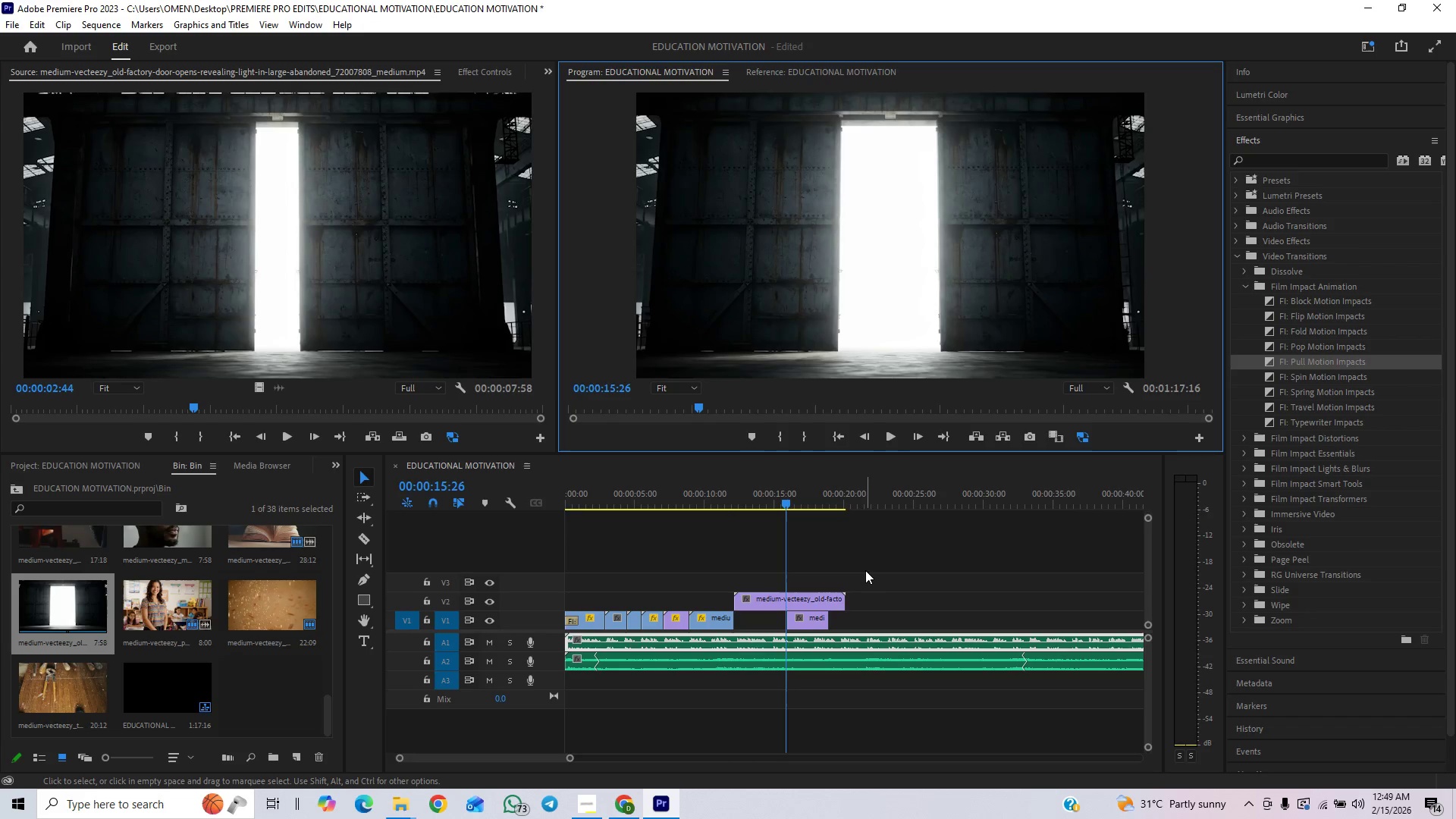 
left_click([897, 437])
 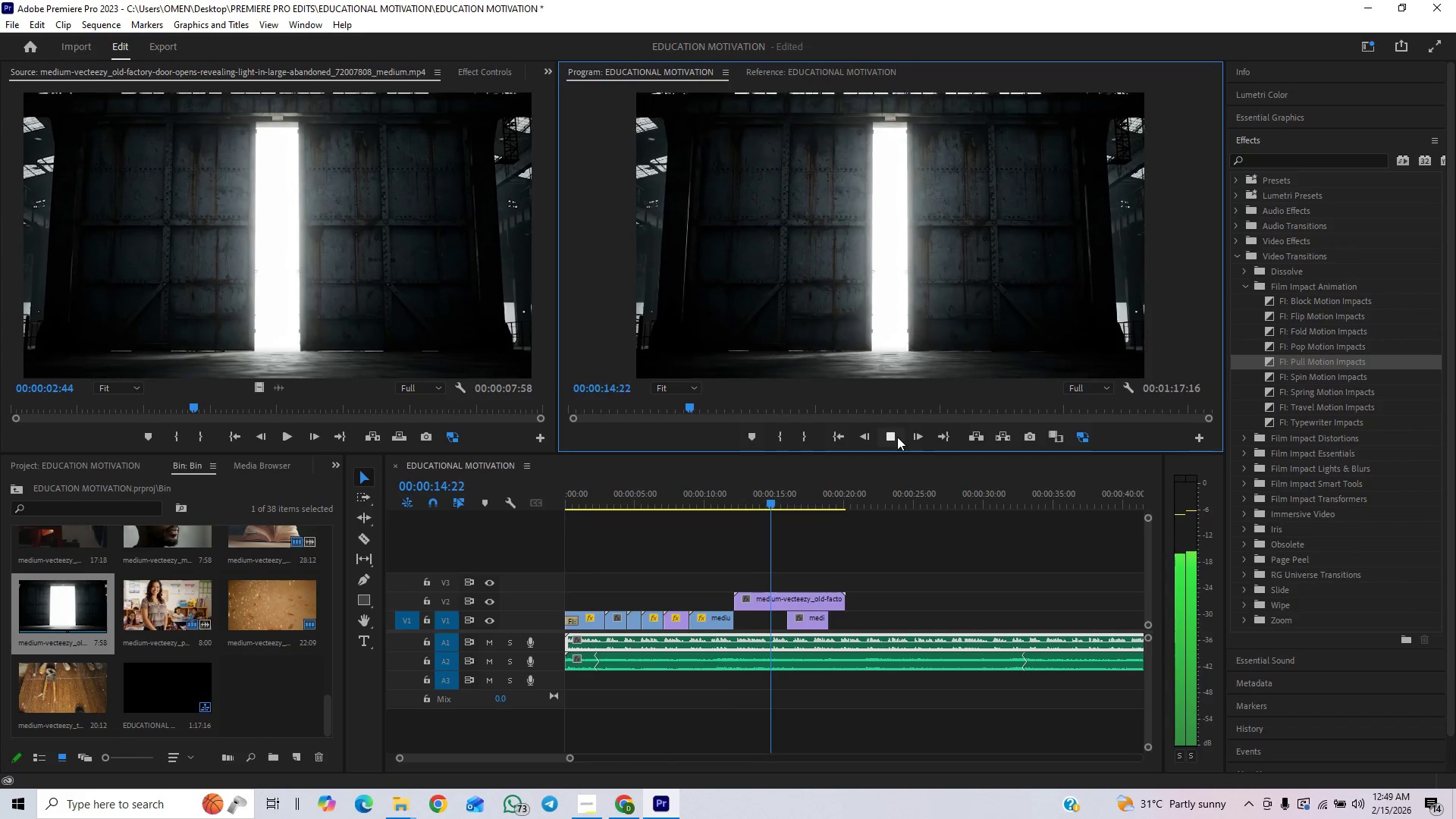 
wait(9.12)
 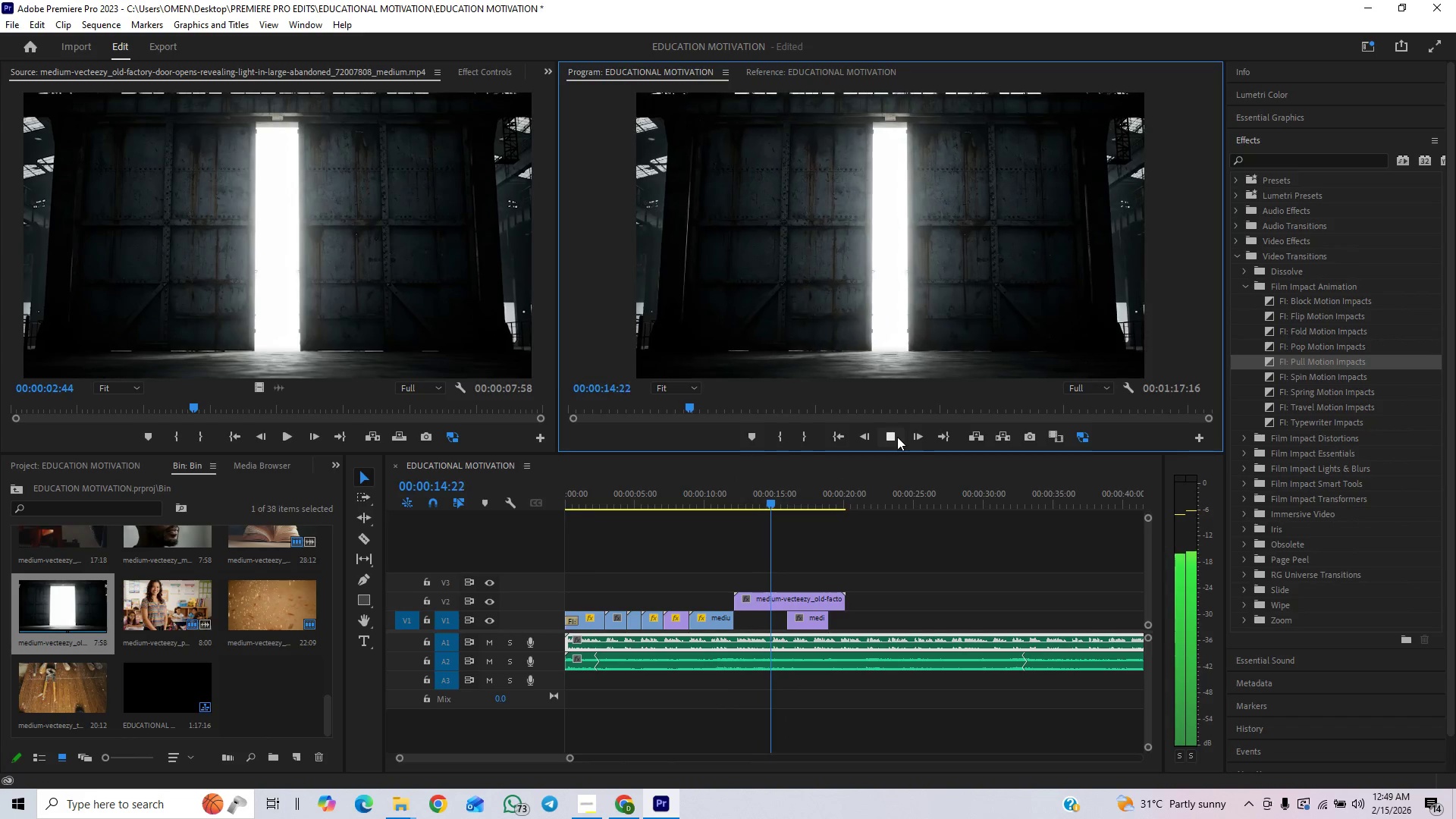 
left_click([897, 437])
 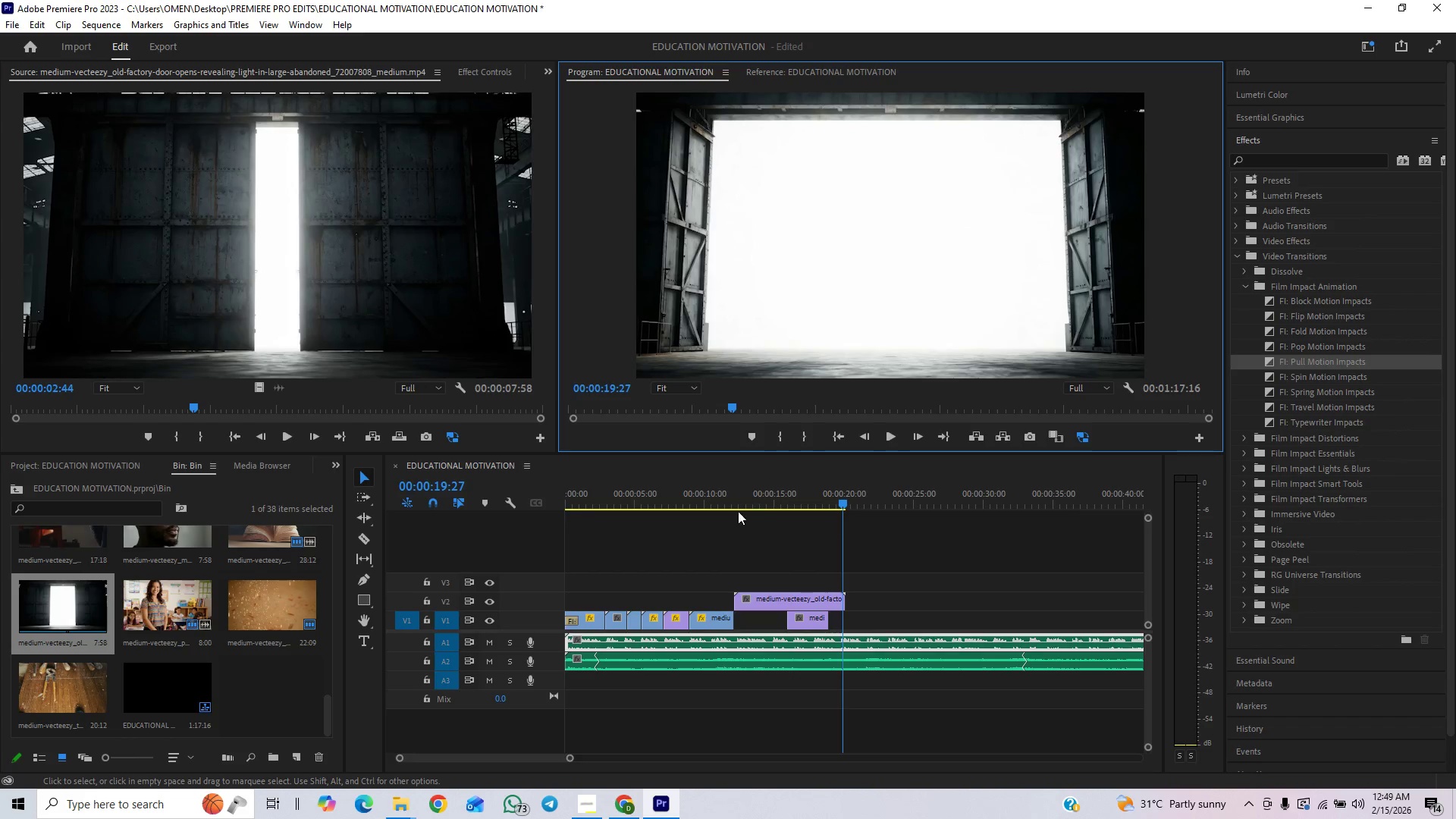 
left_click_drag(start_coordinate=[704, 495], to_coordinate=[720, 504])
 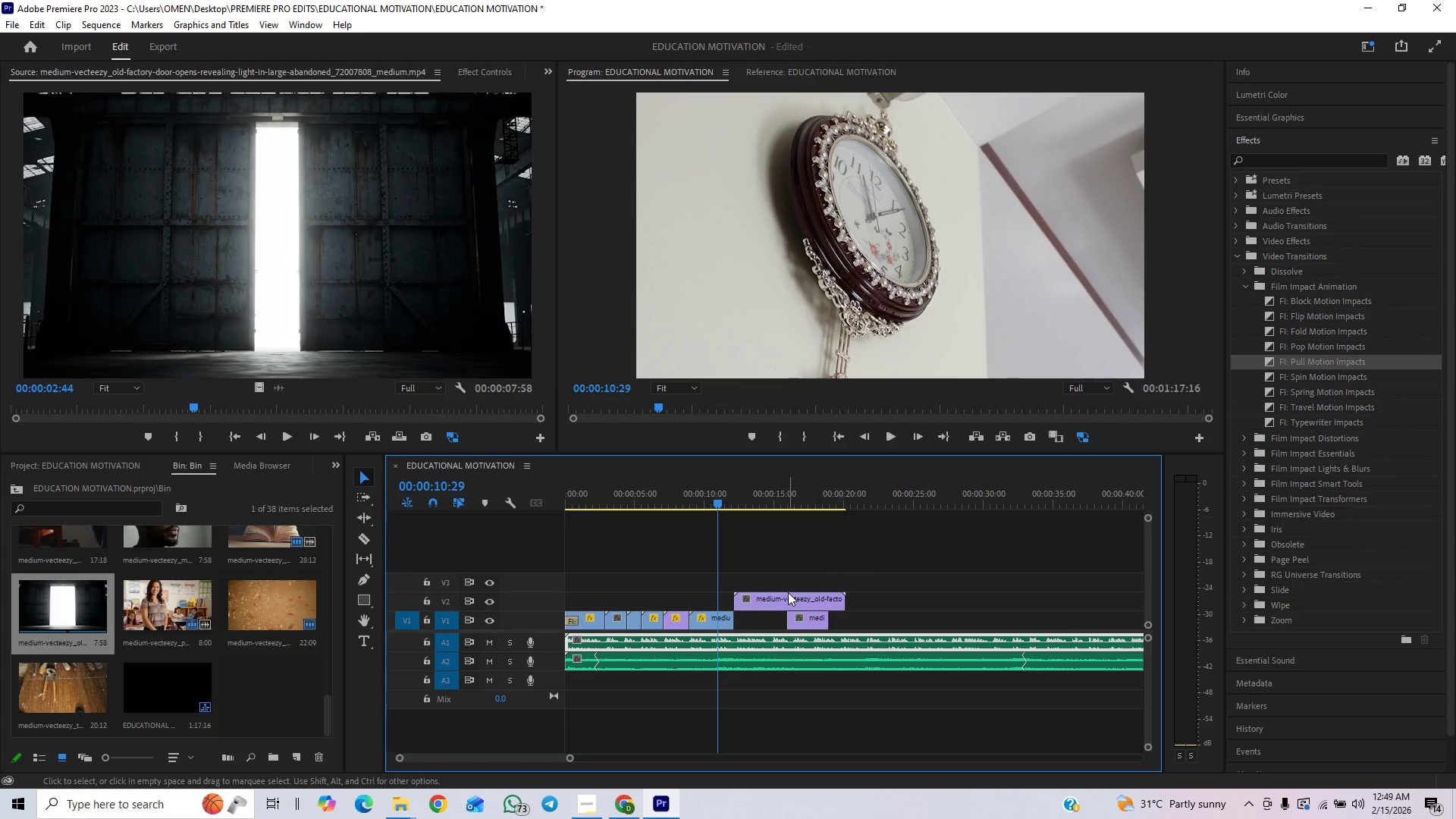 
left_click([788, 592])
 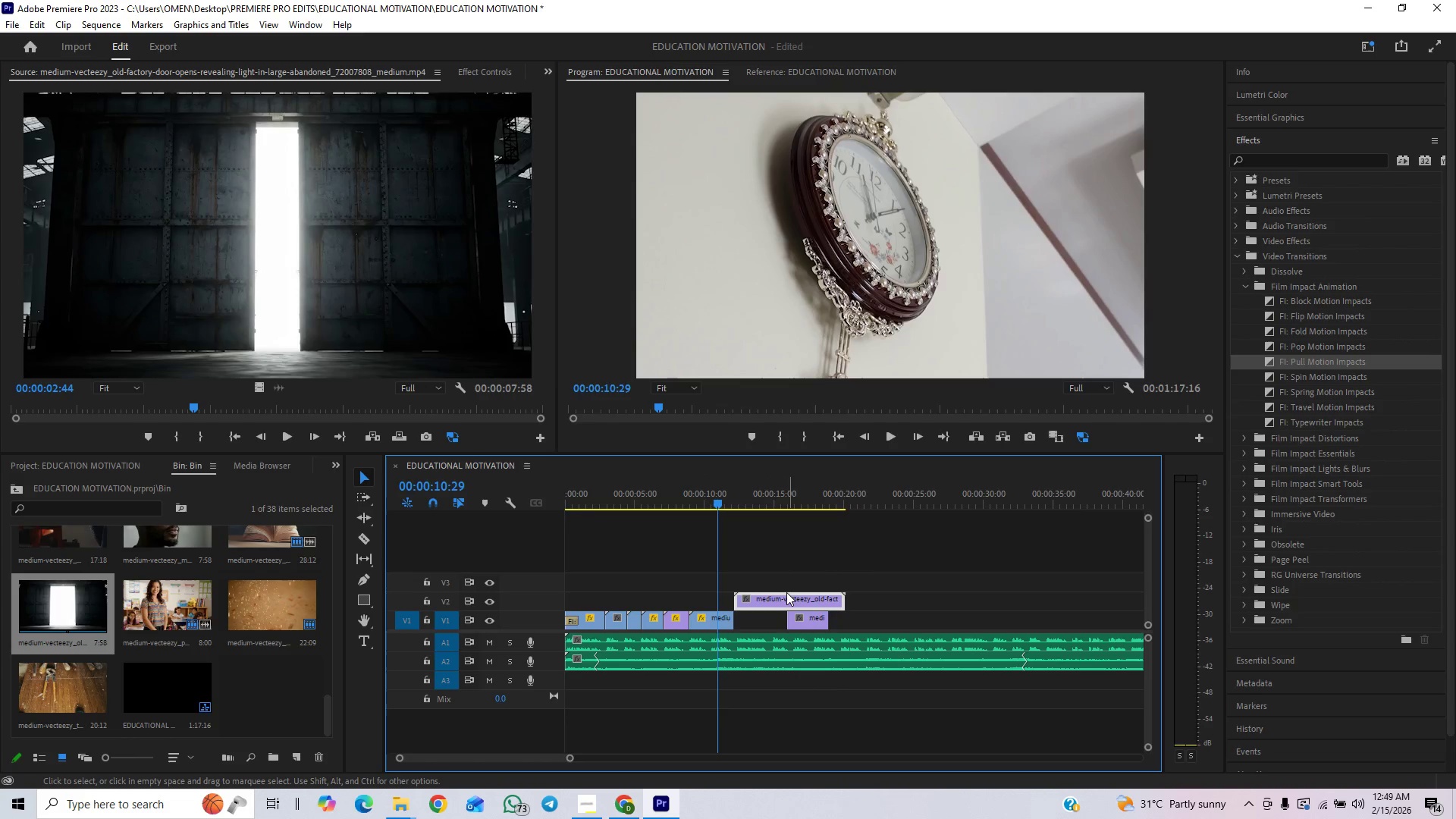 
right_click([786, 592])
 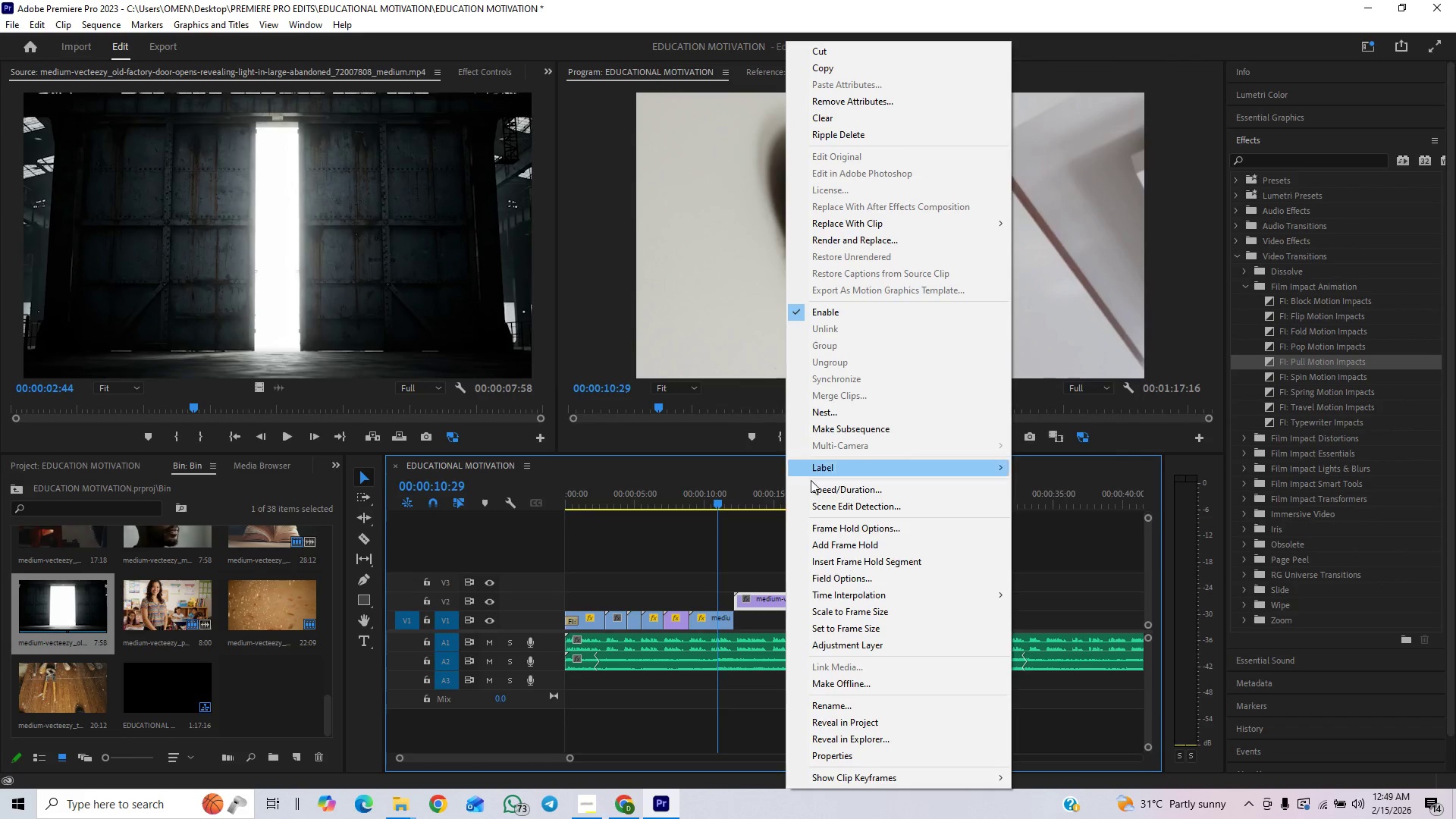 
left_click([809, 488])
 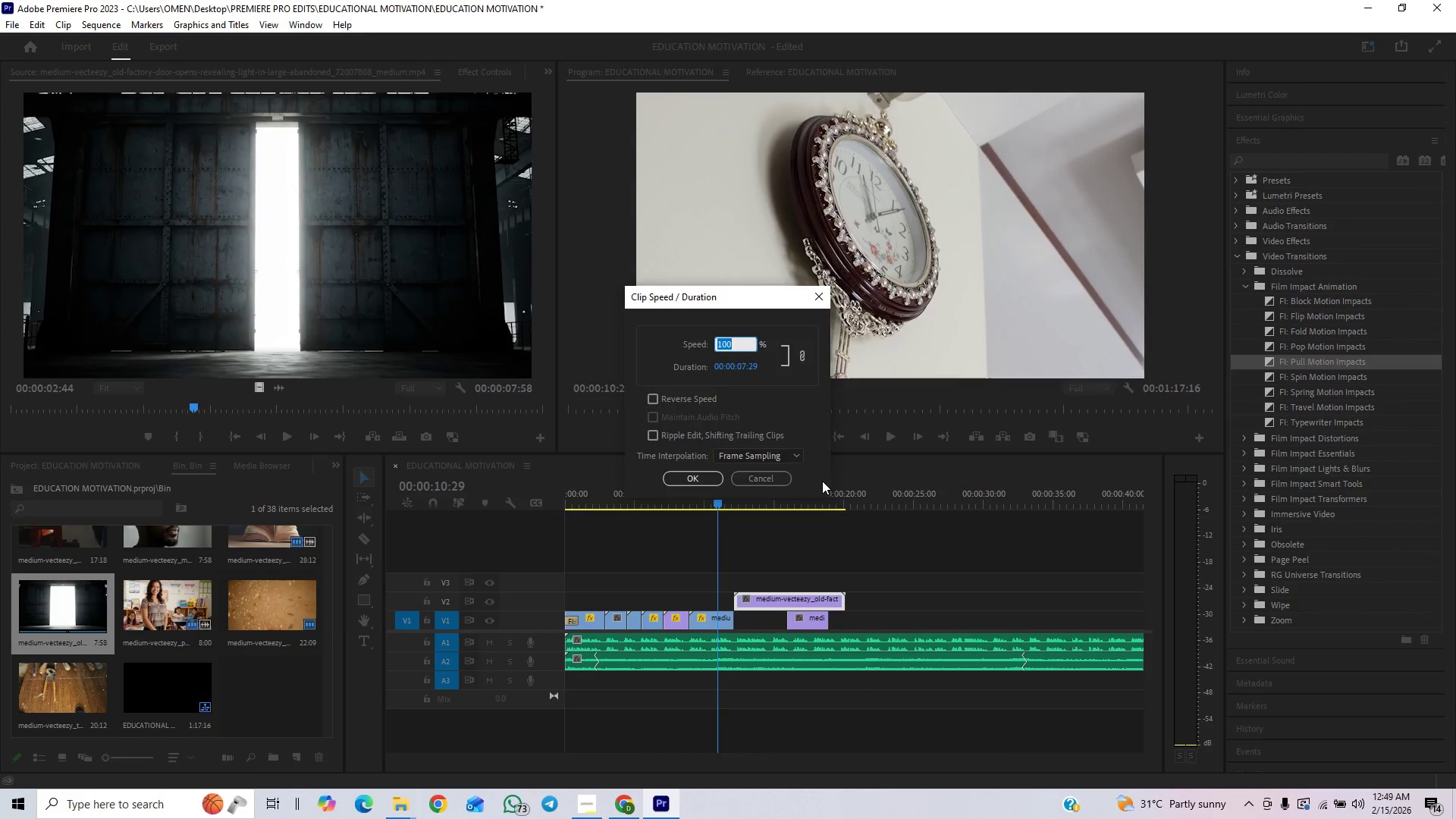 
type(200)
 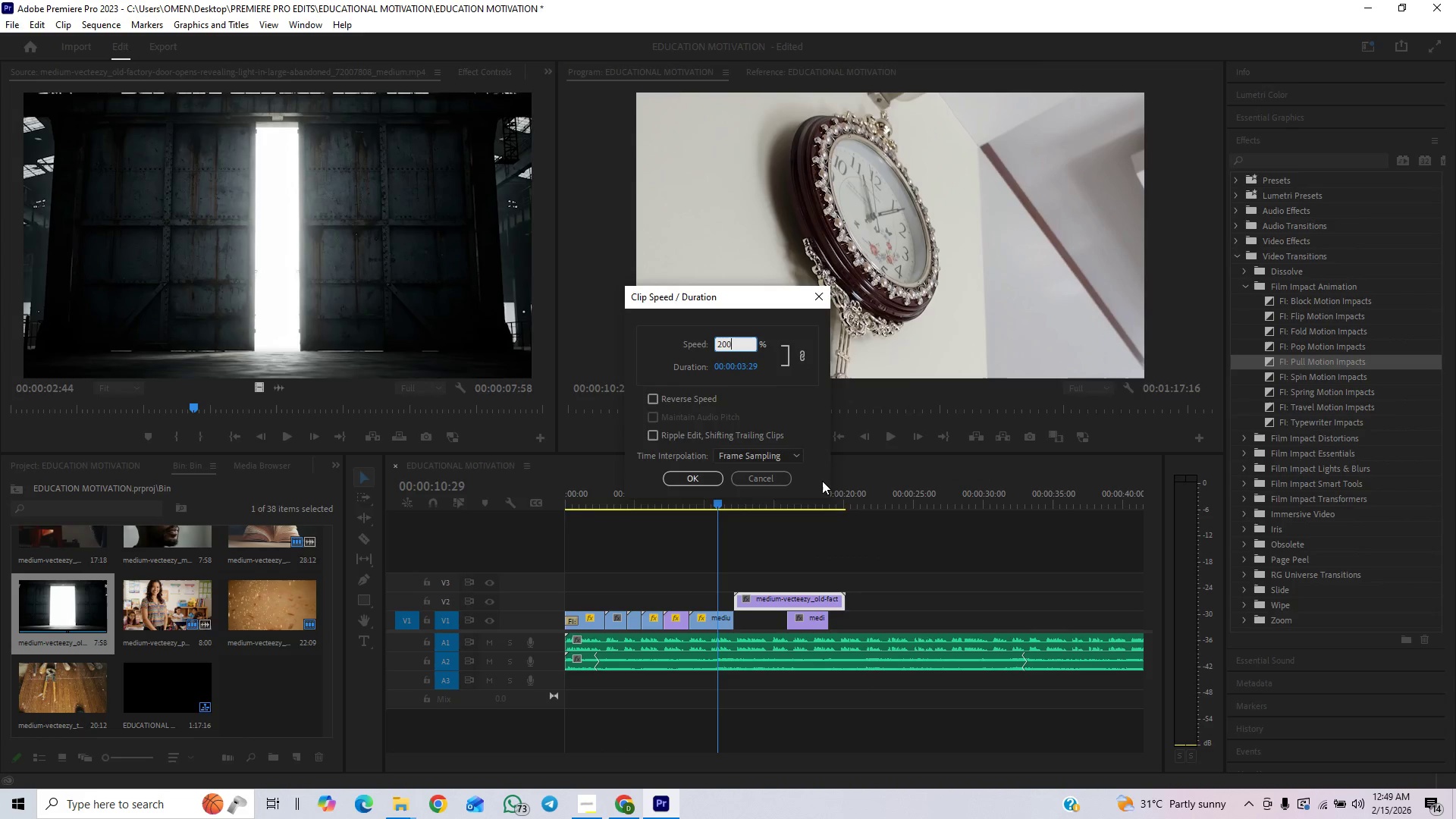 
key(Enter)
 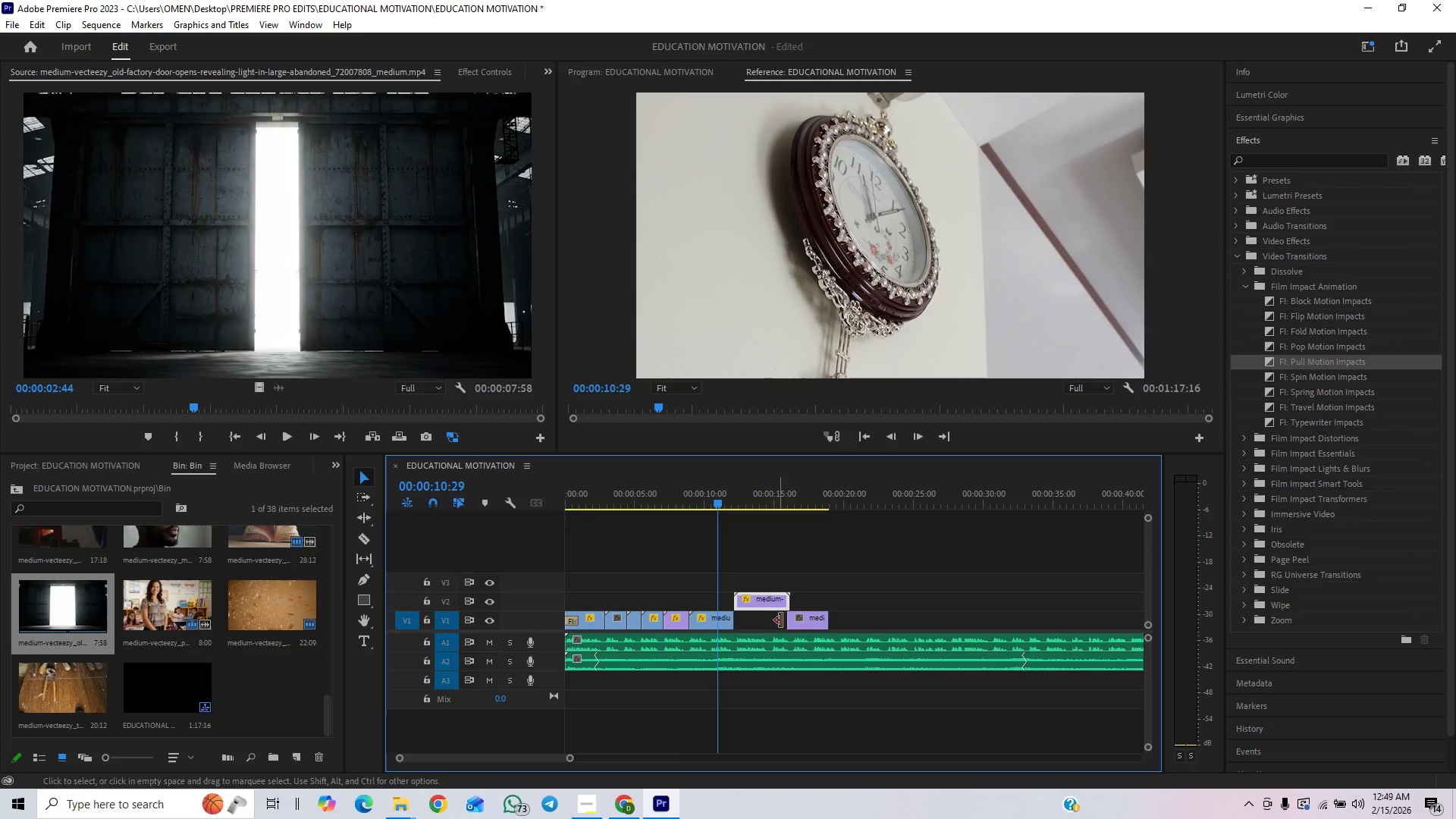 
left_click_drag(start_coordinate=[798, 620], to_coordinate=[809, 623])
 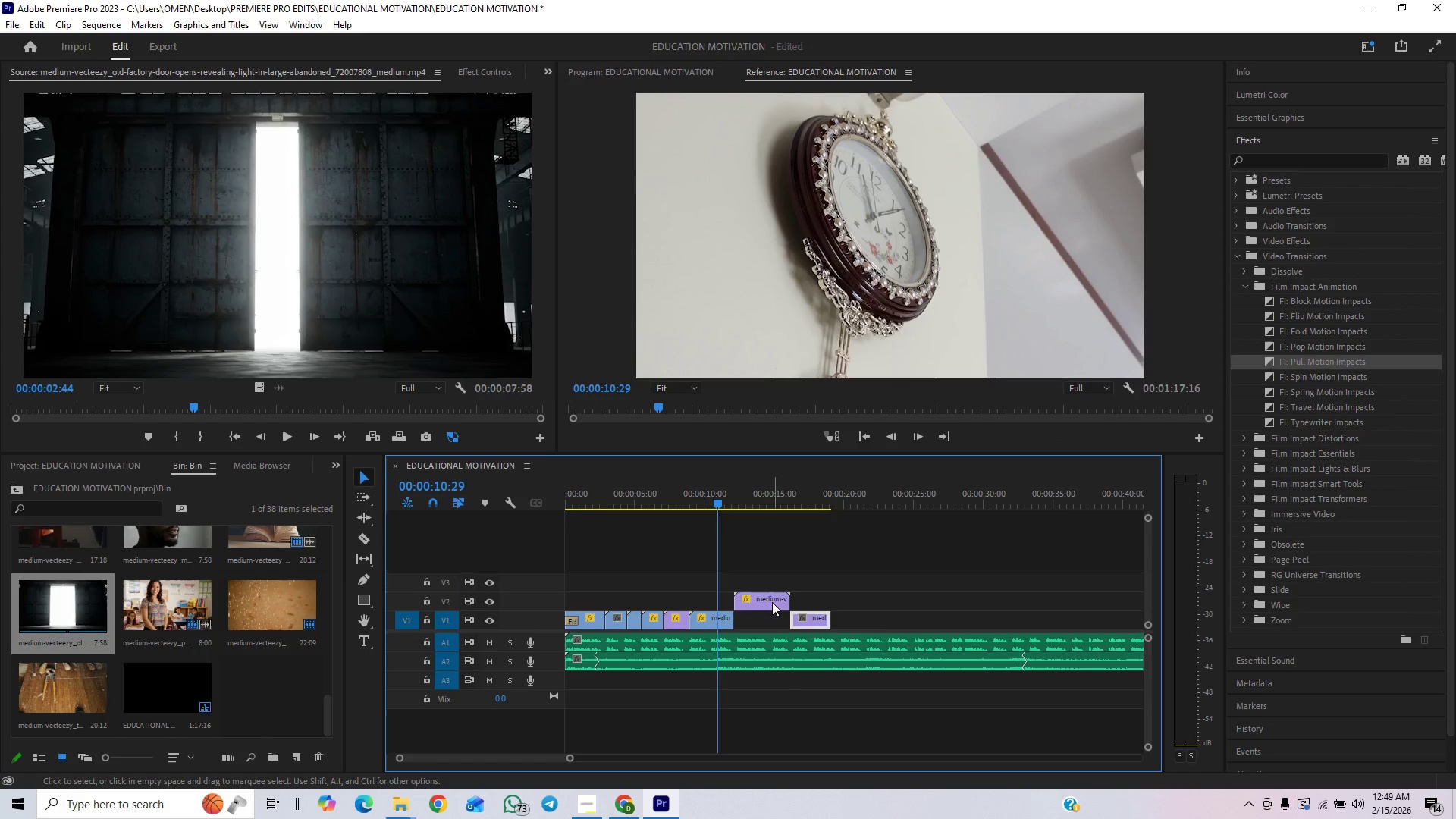 
left_click_drag(start_coordinate=[768, 599], to_coordinate=[767, 620])
 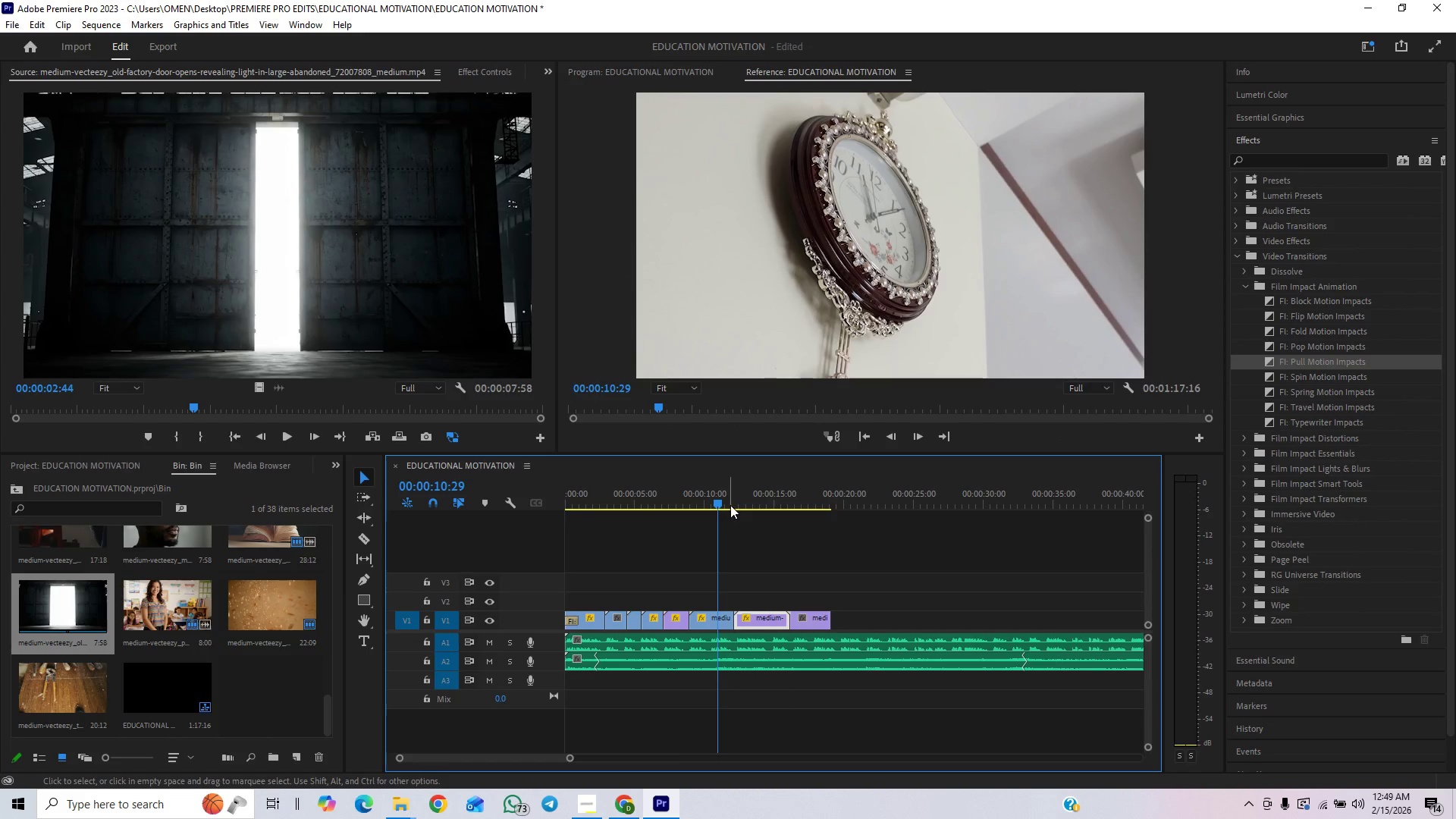 
left_click_drag(start_coordinate=[718, 497], to_coordinate=[716, 511])
 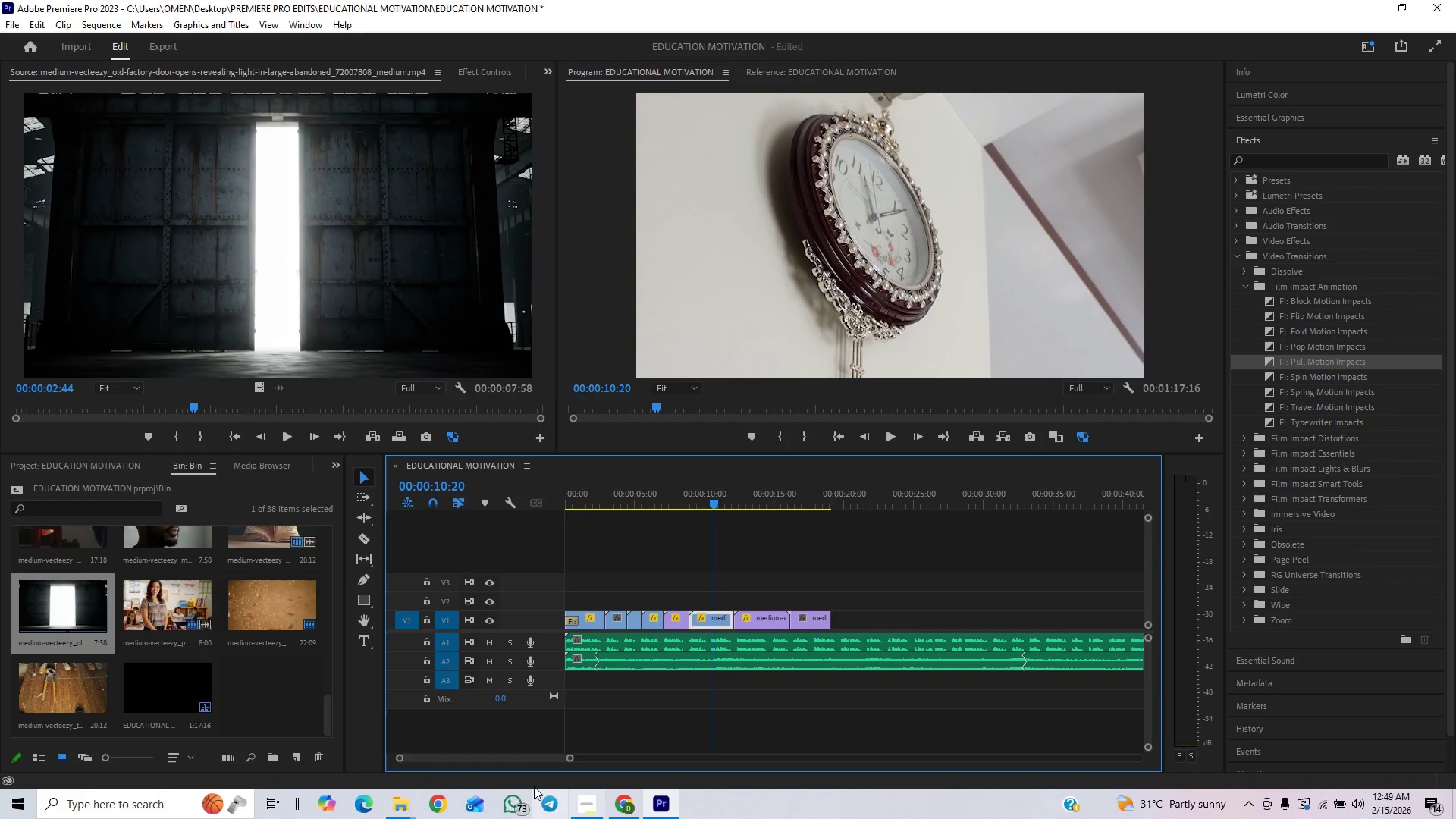 
left_click([584, 802])